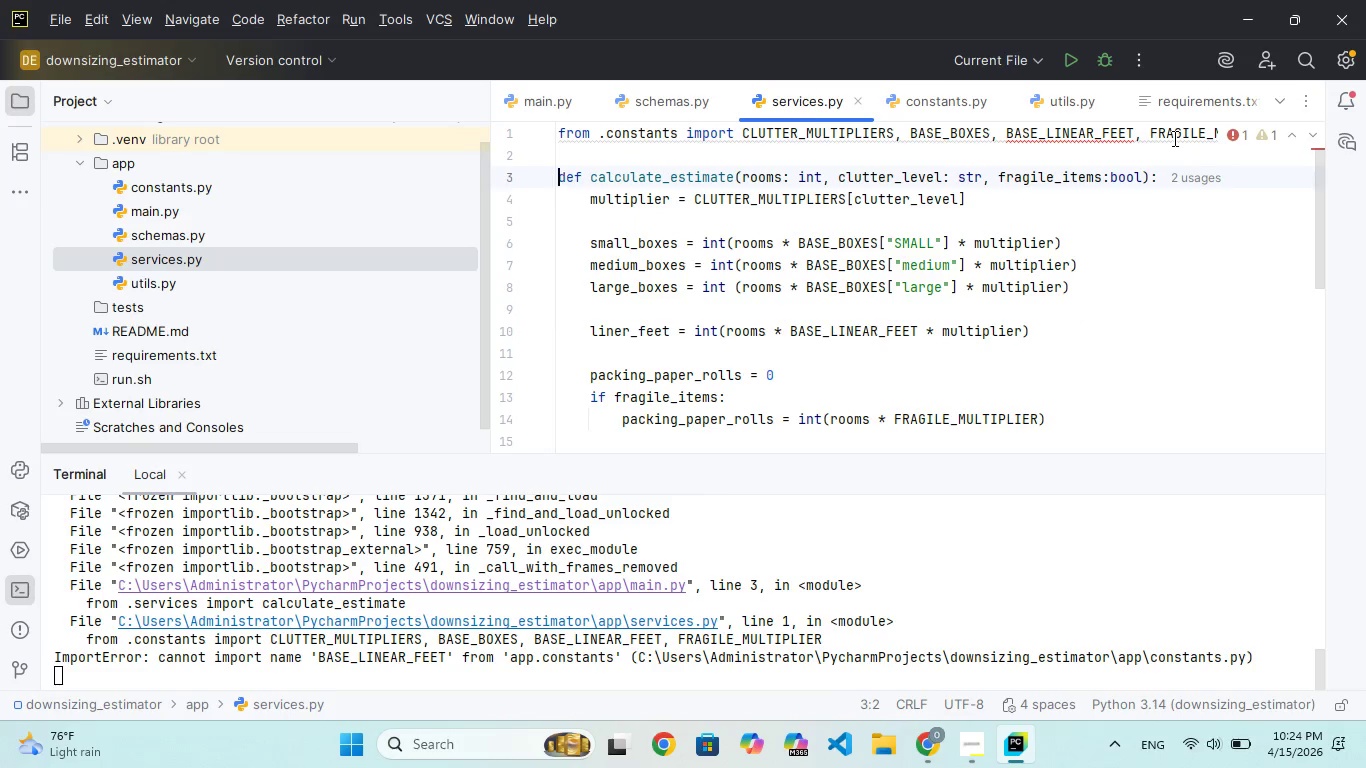 
key(ArrowLeft)
 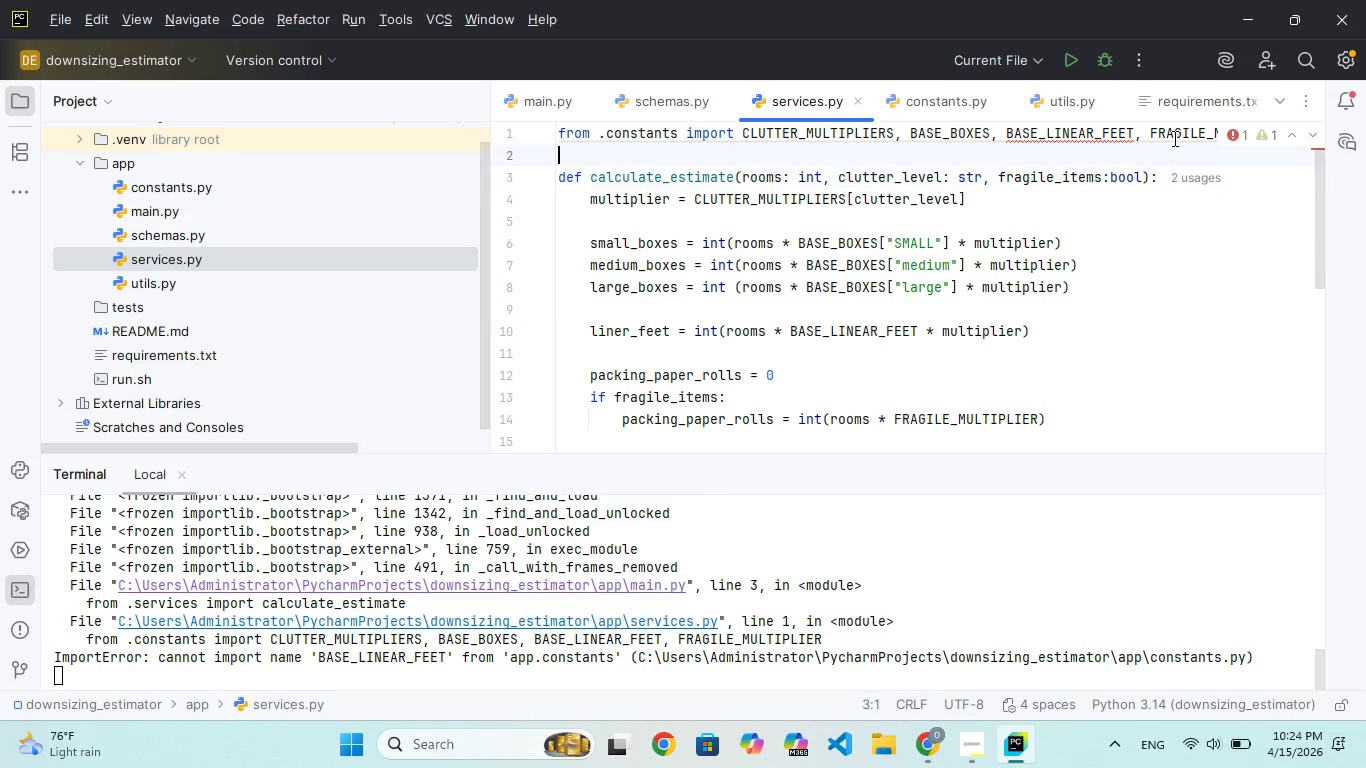 
key(ArrowLeft)
 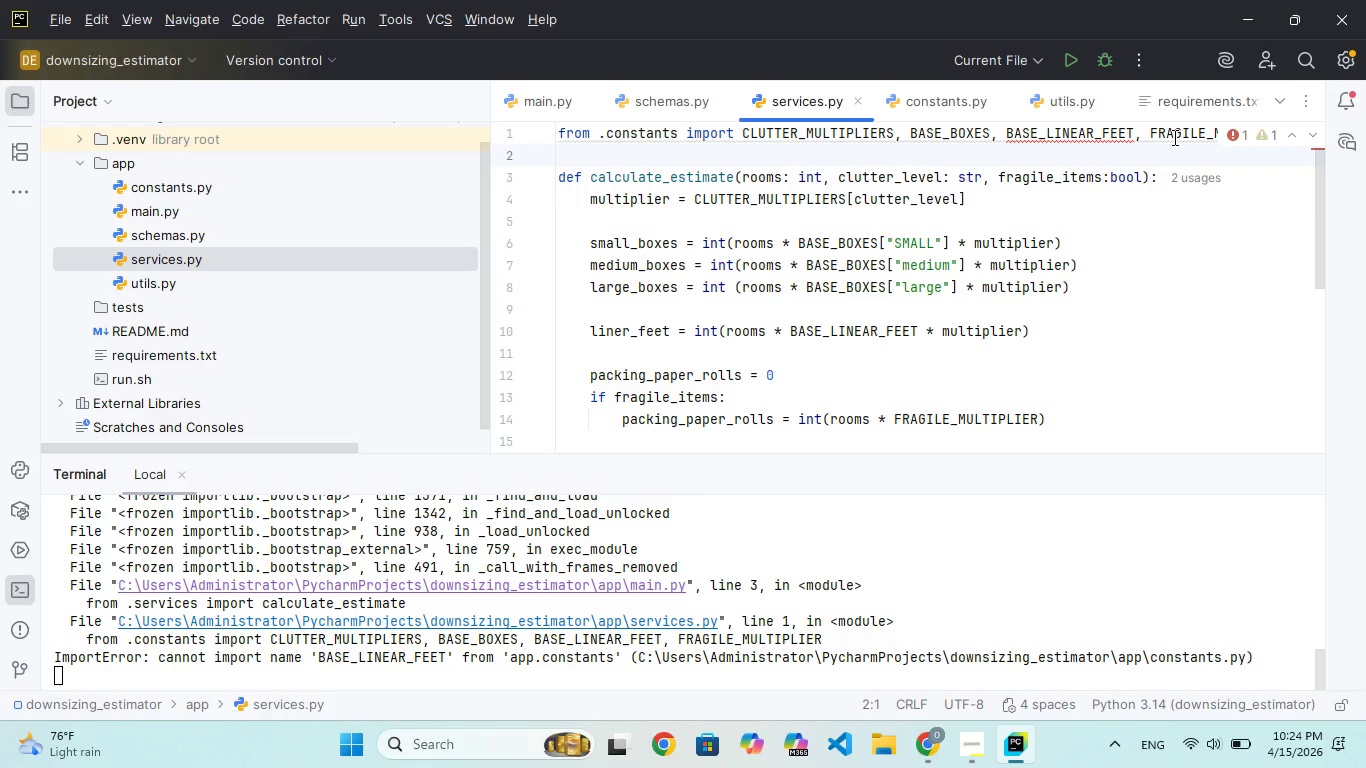 
key(Backspace)
 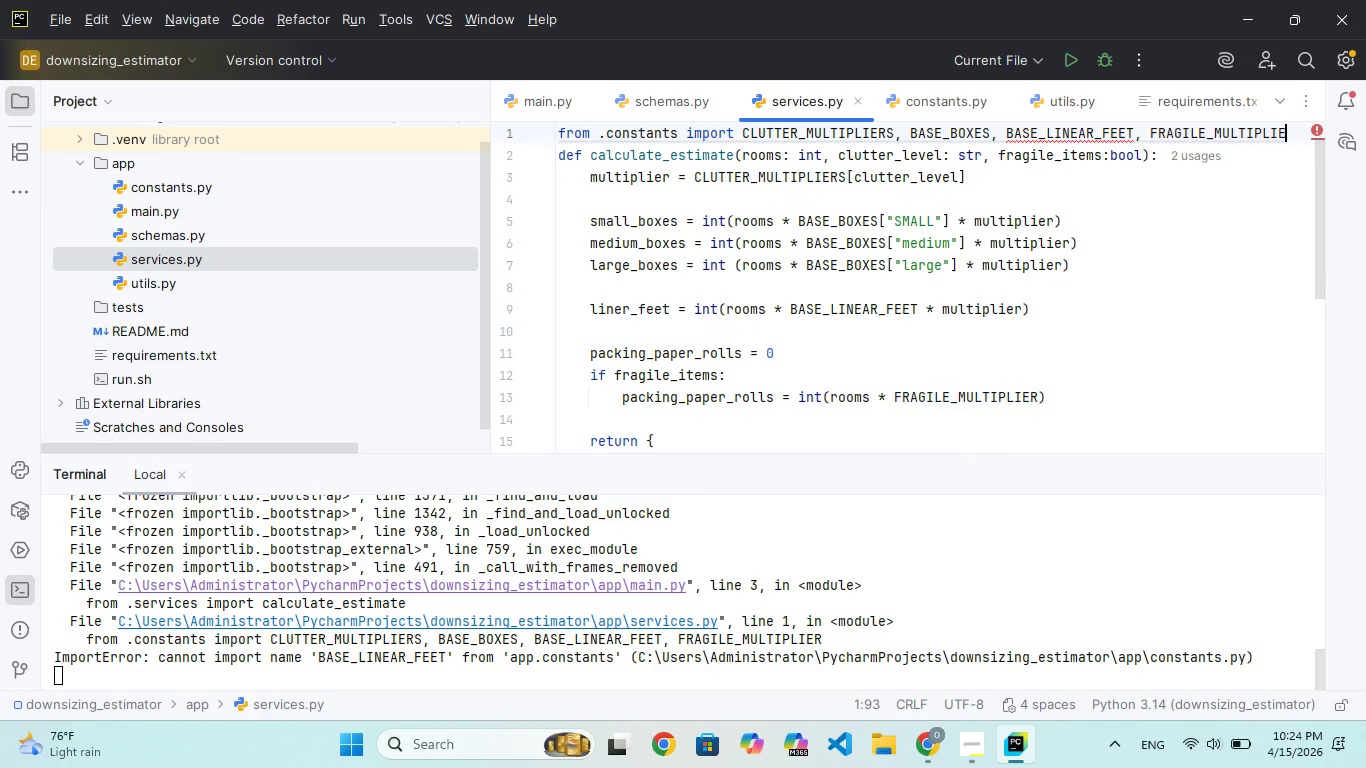 
hold_key(key=Backspace, duration=1.51)
 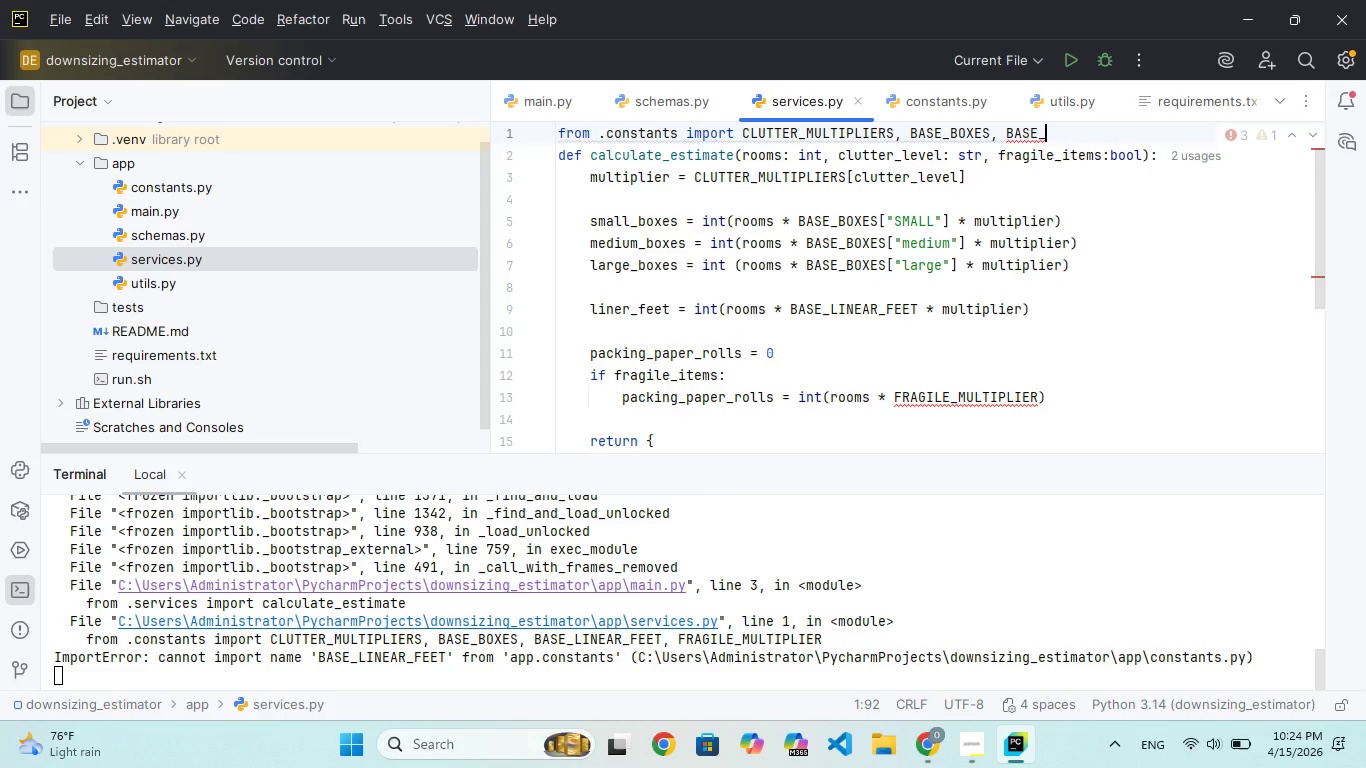 
key(Backspace)
 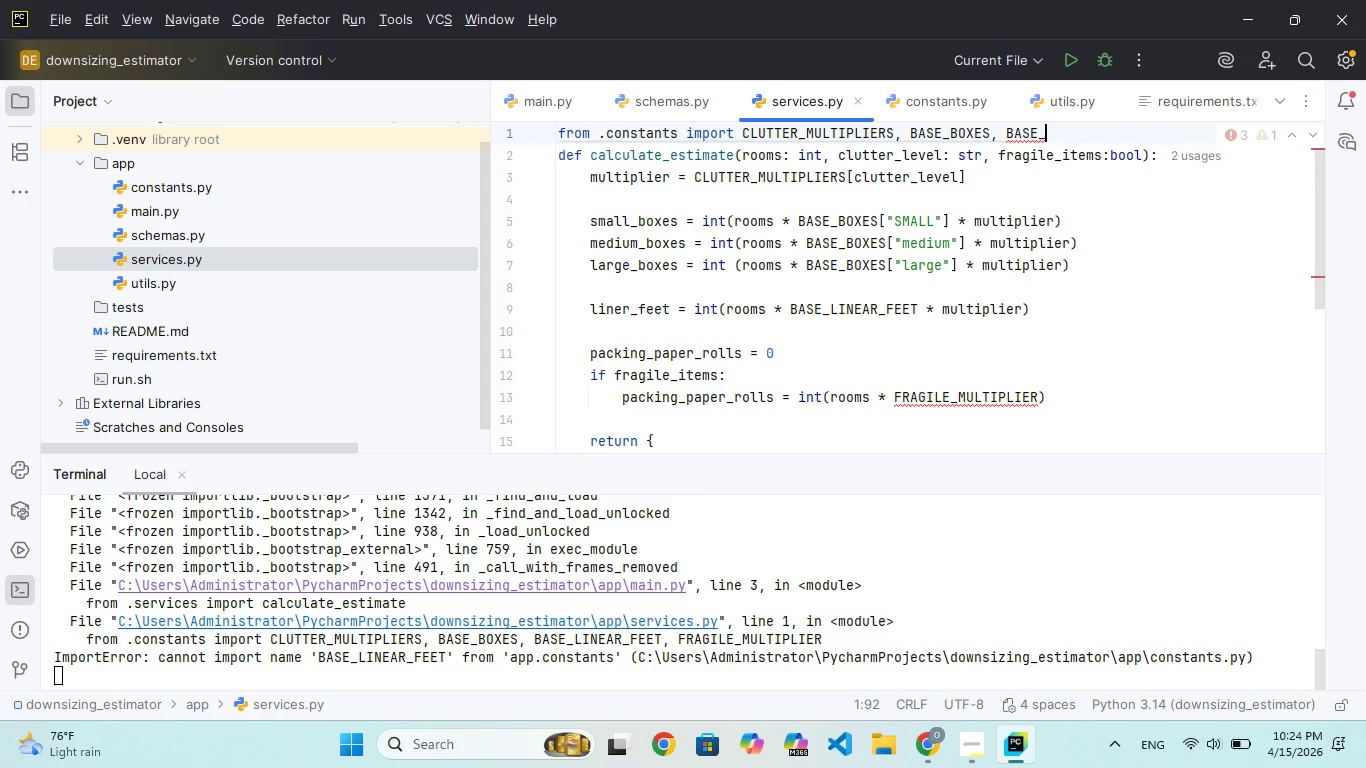 
key(Backspace)
 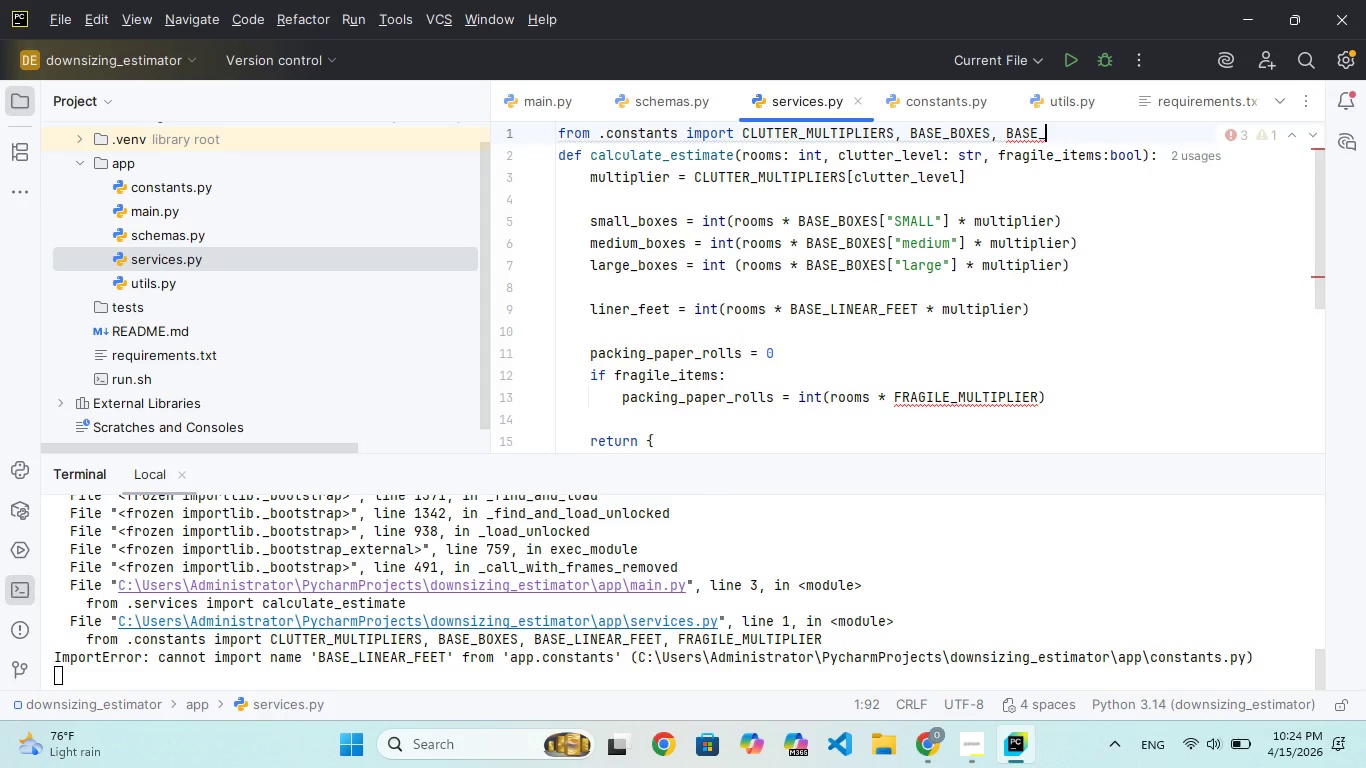 
key(Backspace)
 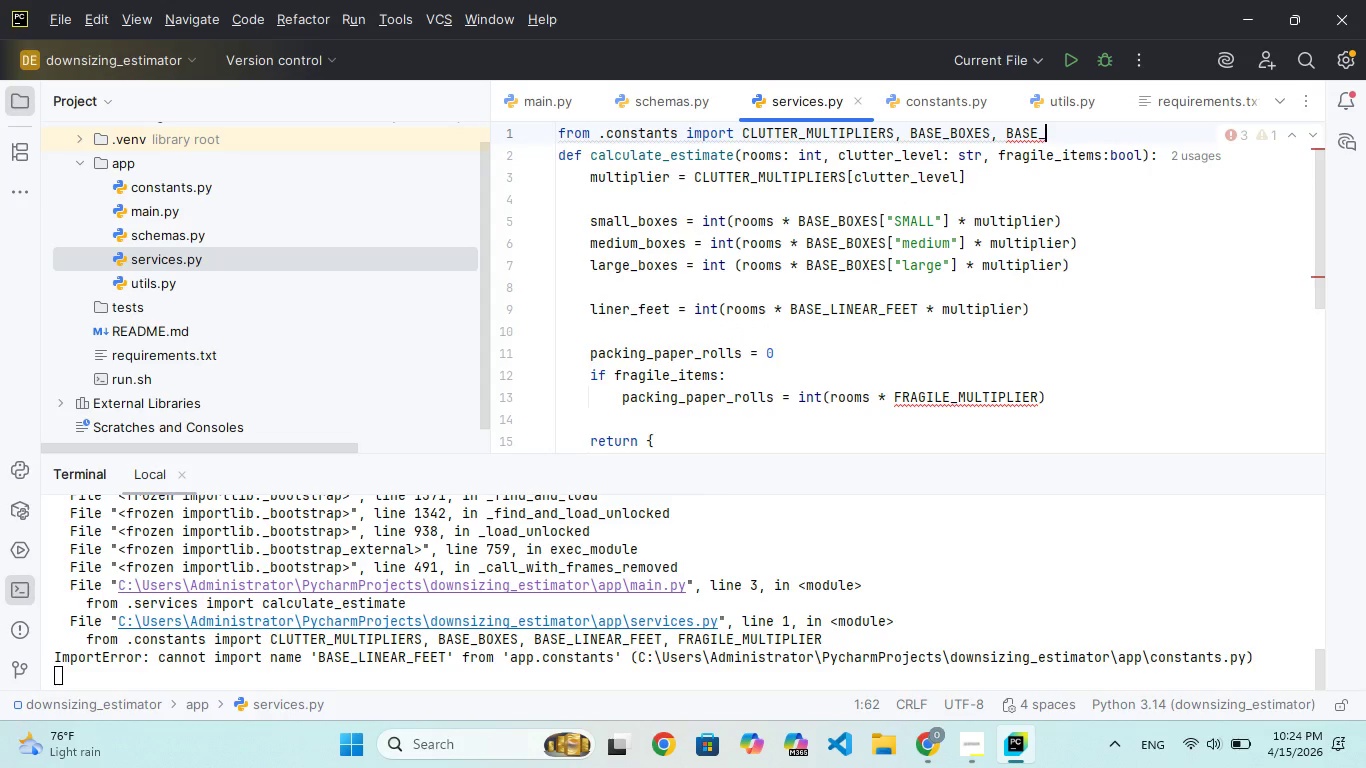 
key(Backspace)
 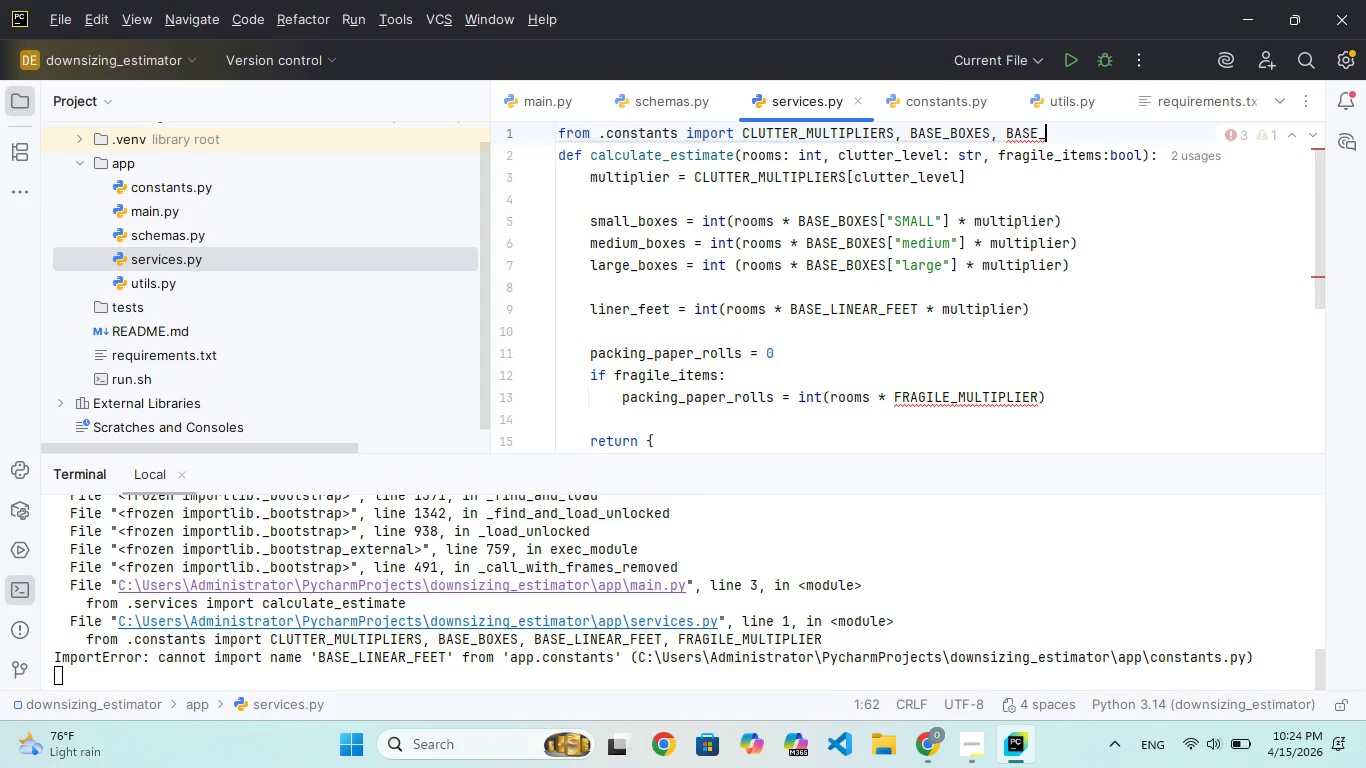 
key(Backspace)
 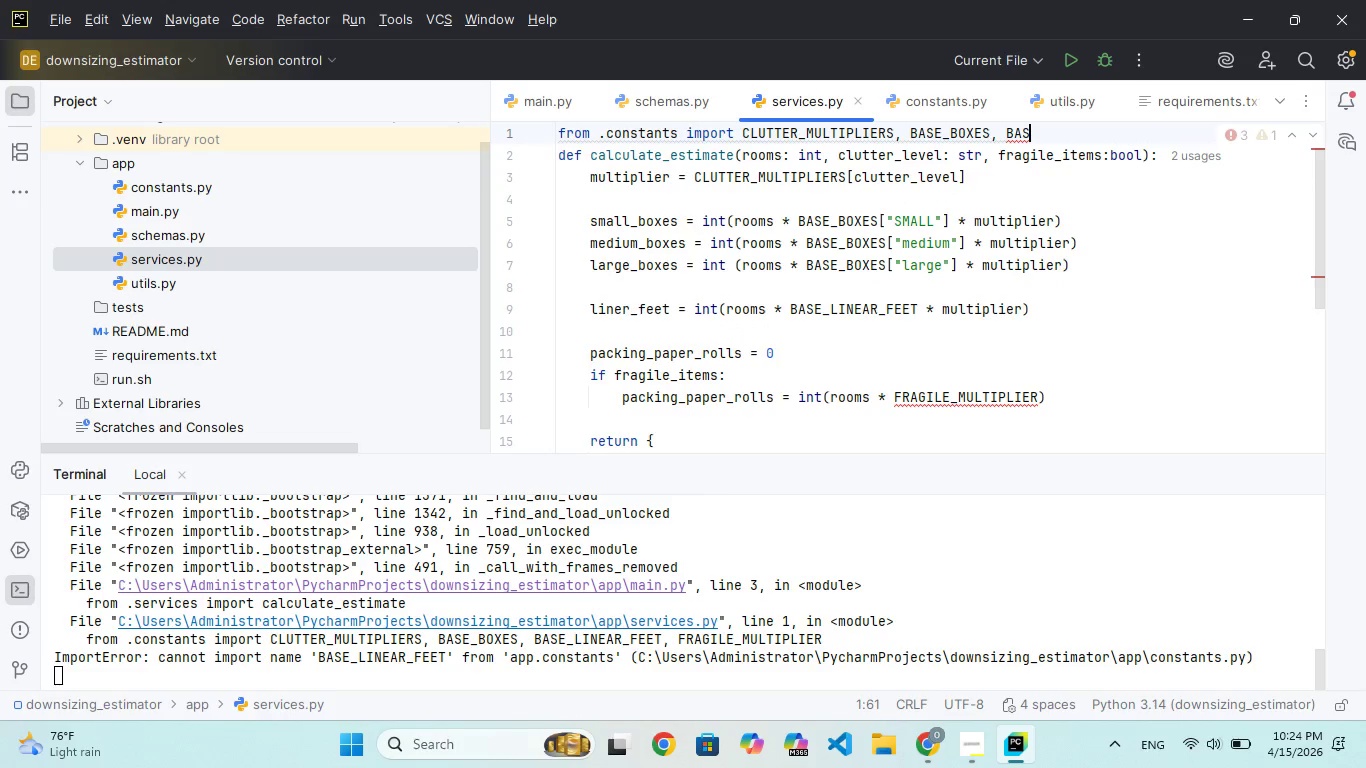 
key(Backspace)
 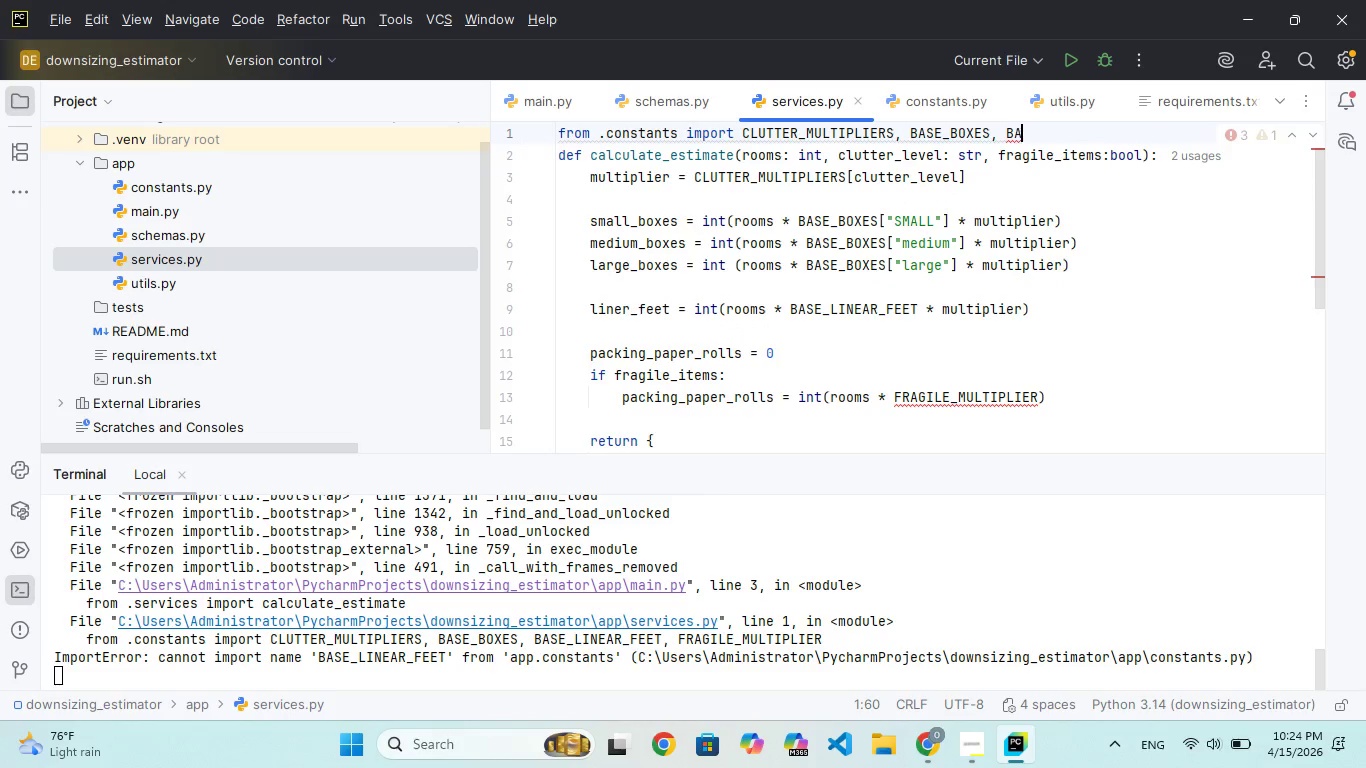 
key(Backspace)
 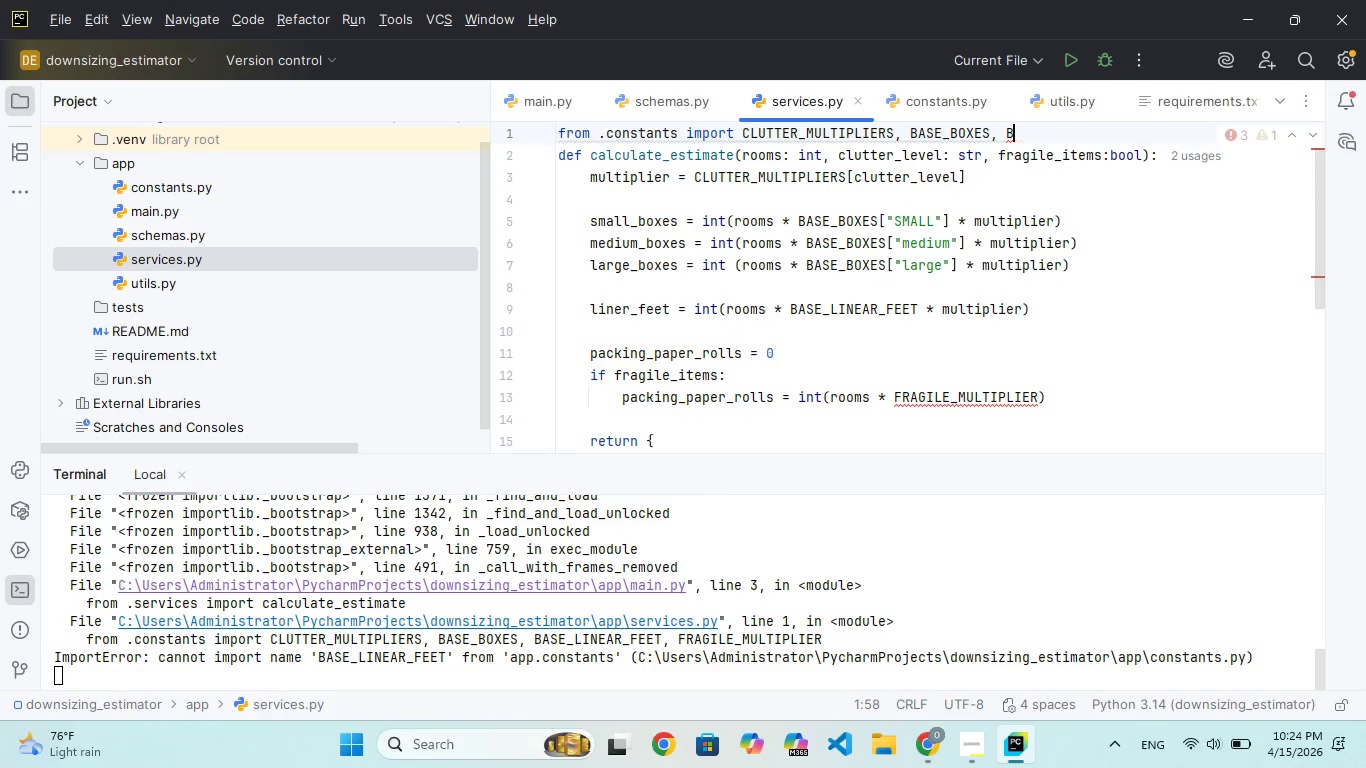 
hold_key(key=Backspace, duration=1.52)
 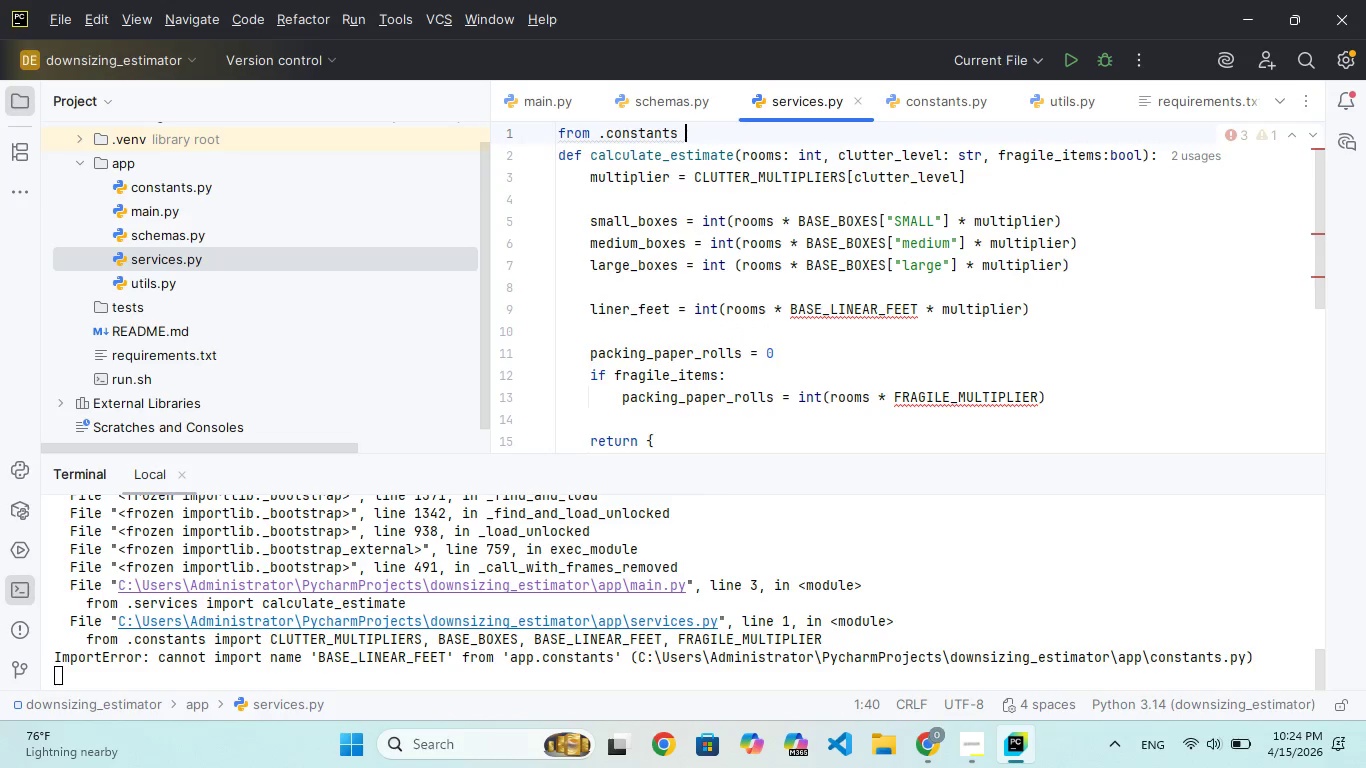 
hold_key(key=Backspace, duration=1.08)
 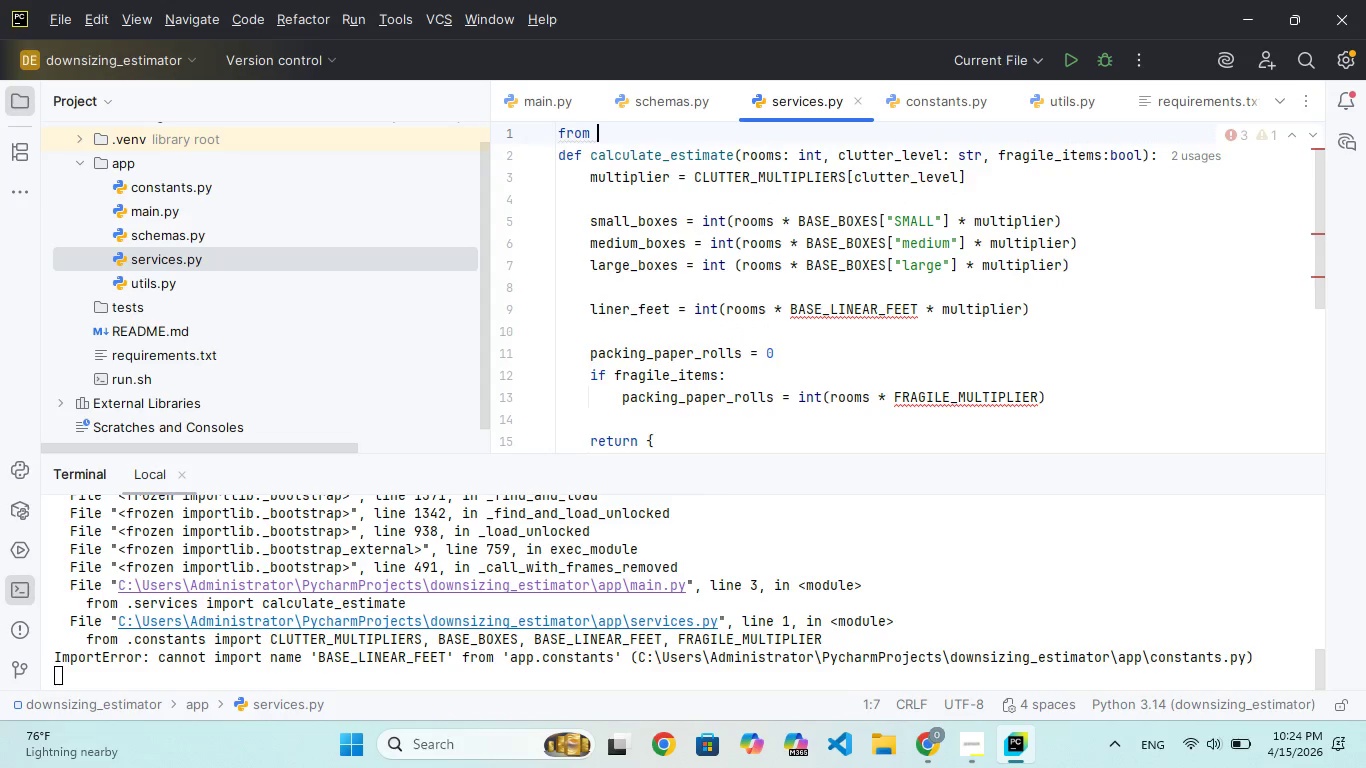 
key(Backspace)
 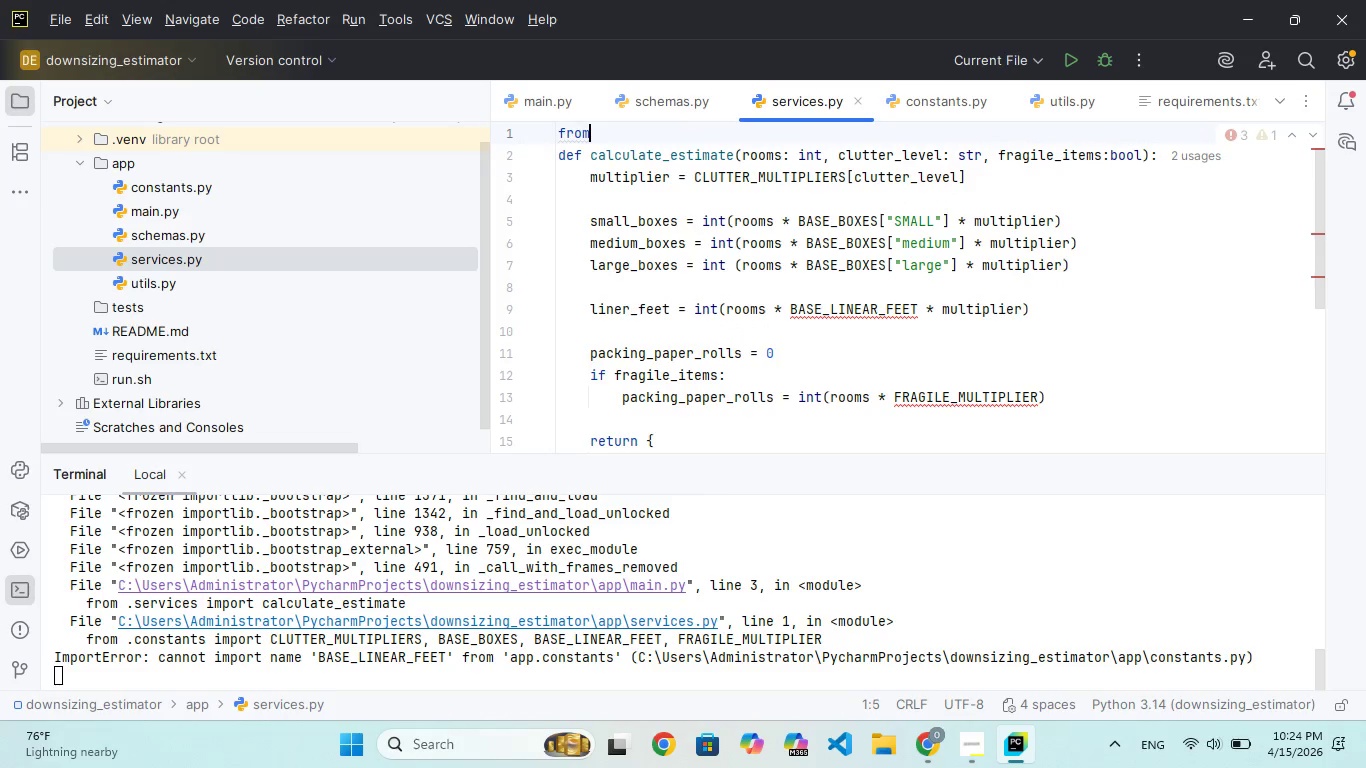 
key(Backspace)
 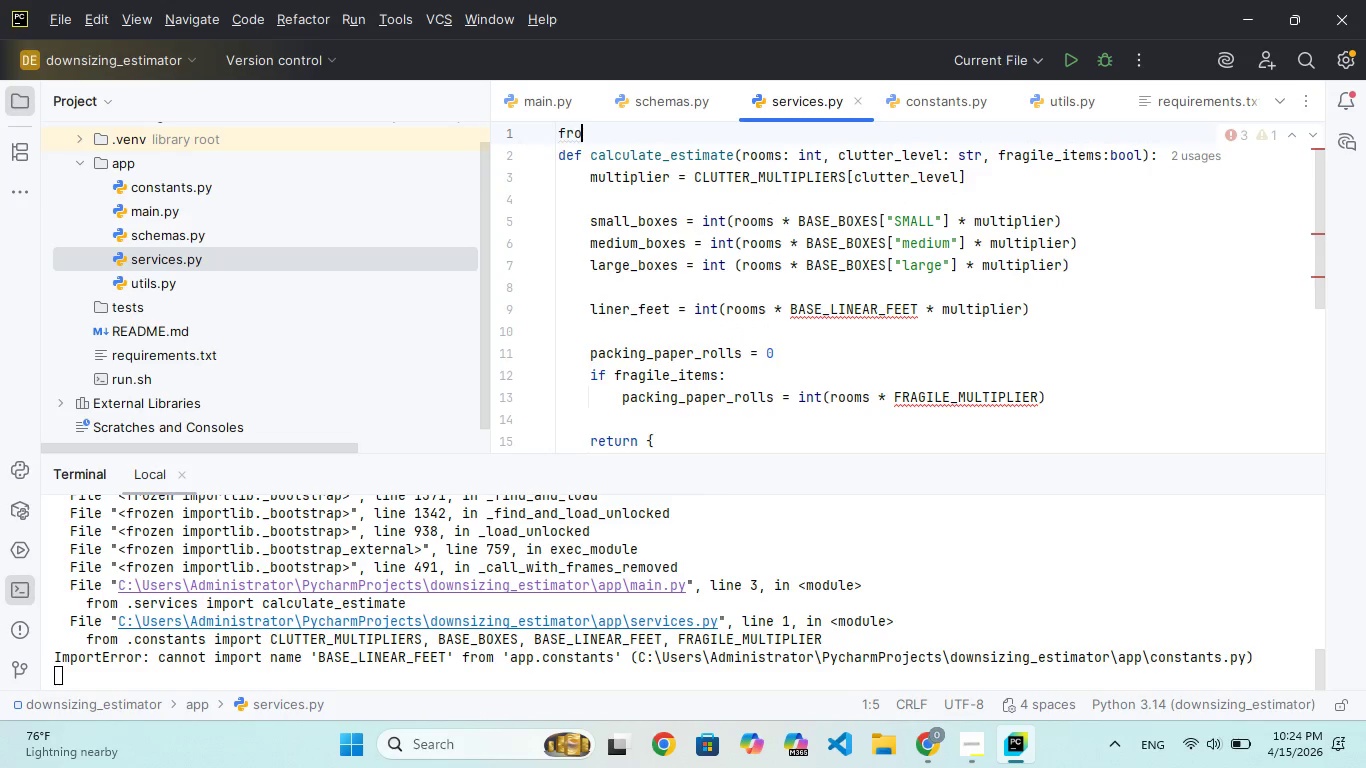 
key(Backspace)
 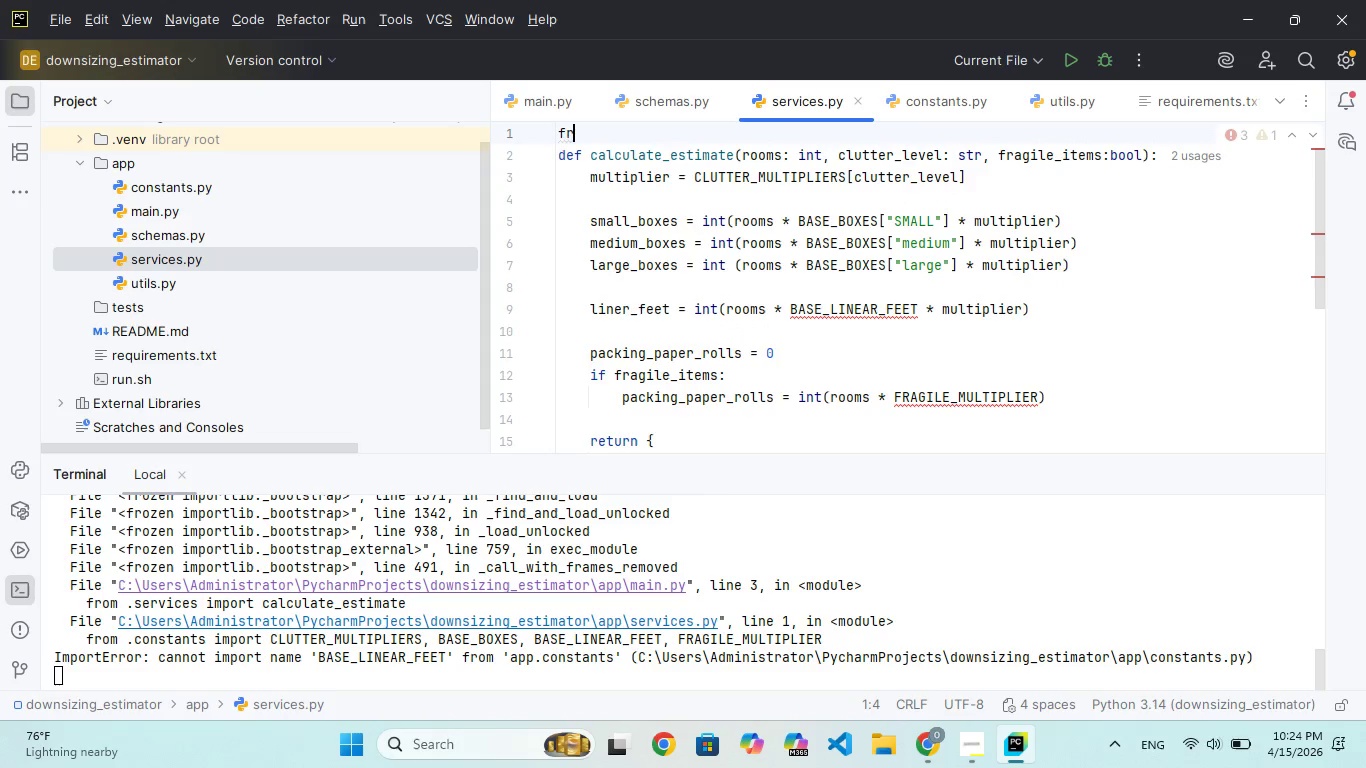 
key(Backspace)
 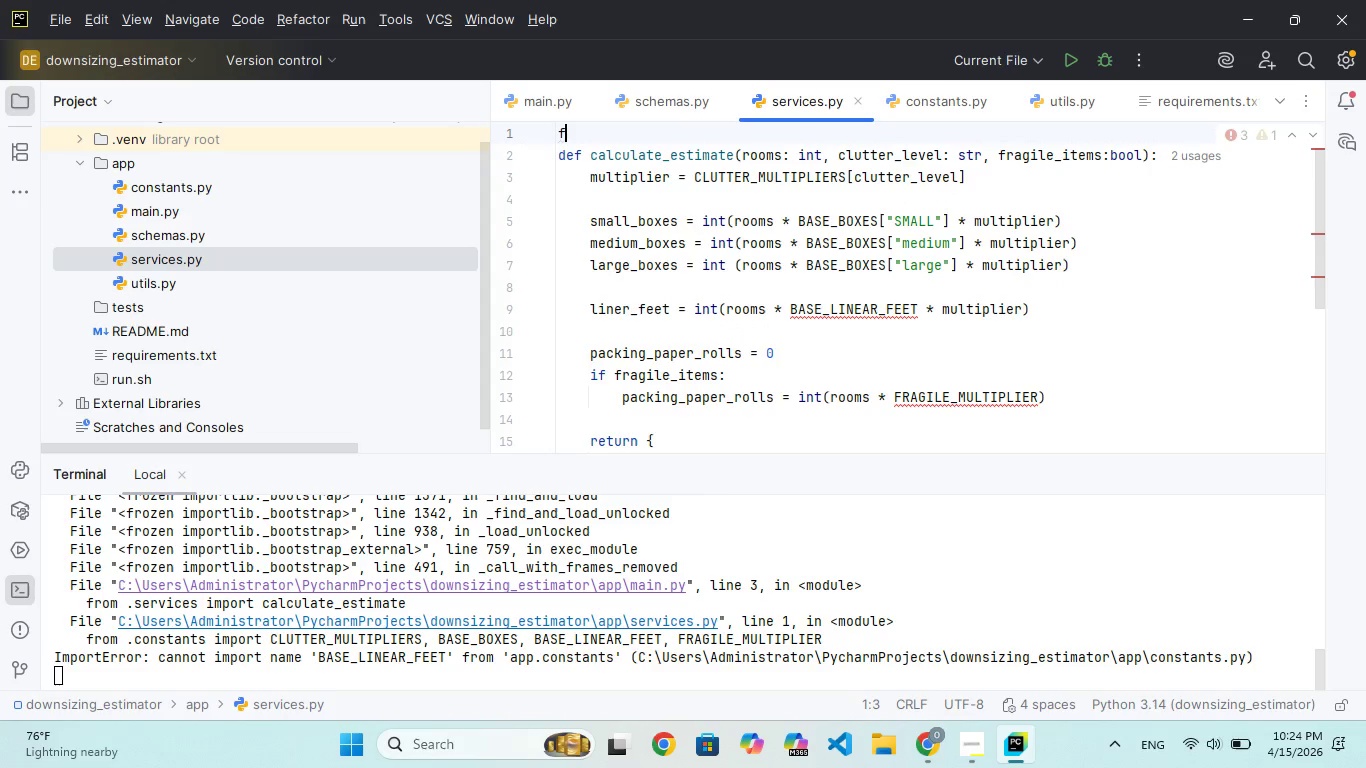 
key(Backspace)
 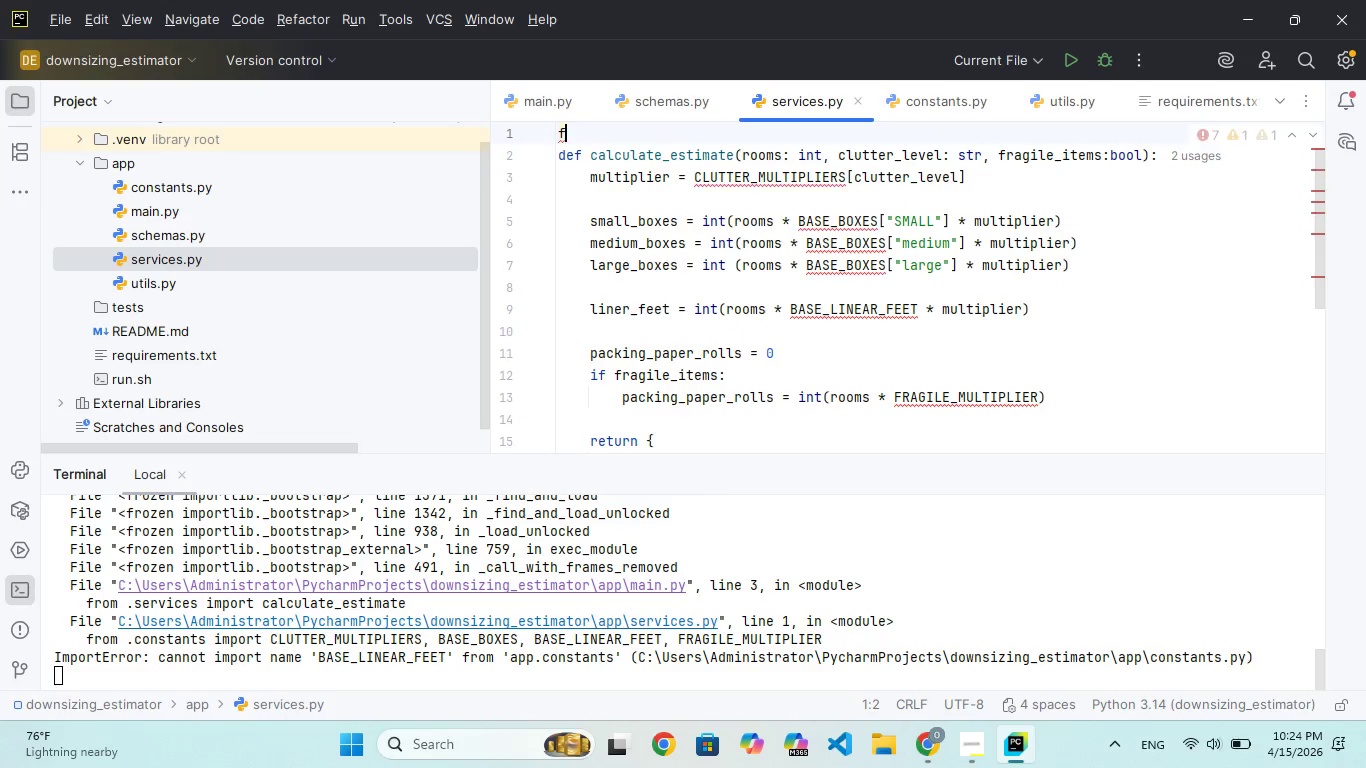 
key(Backspace)
 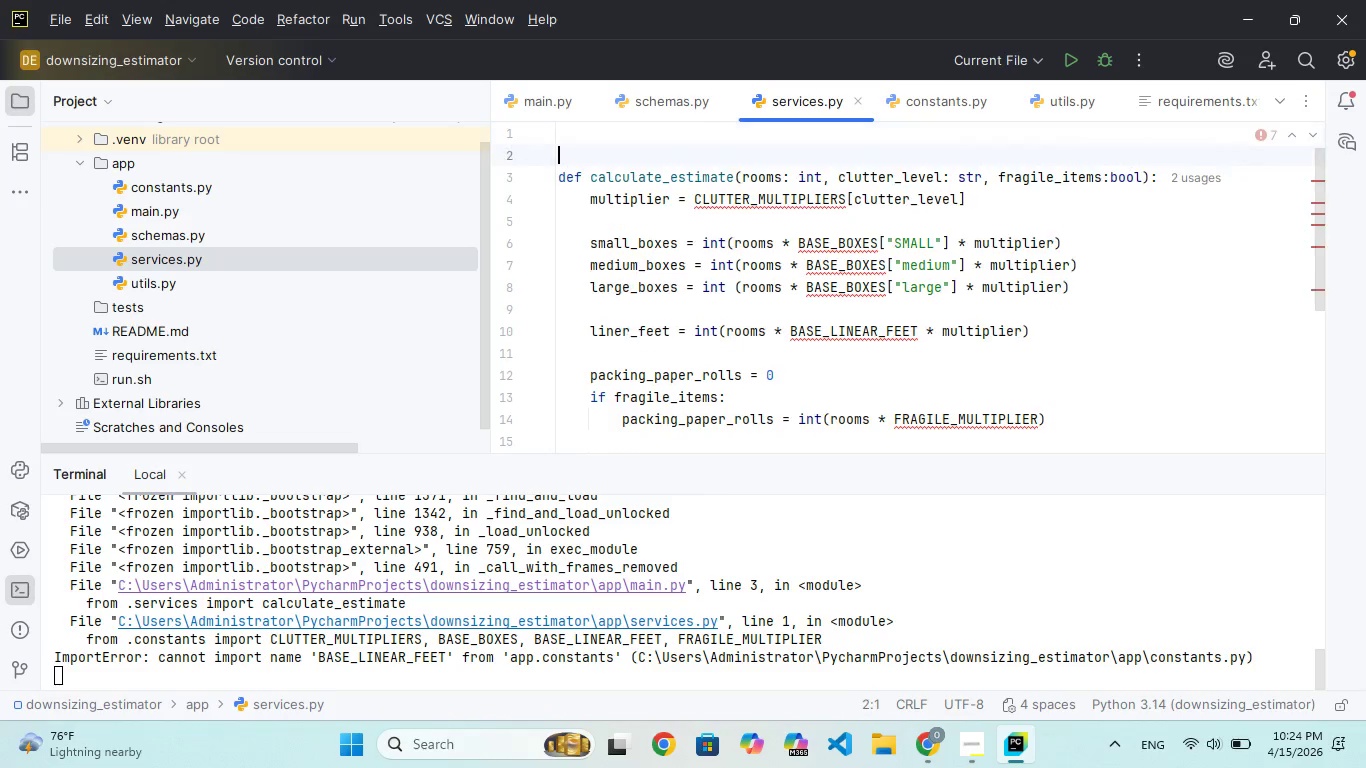 
key(Enter)
 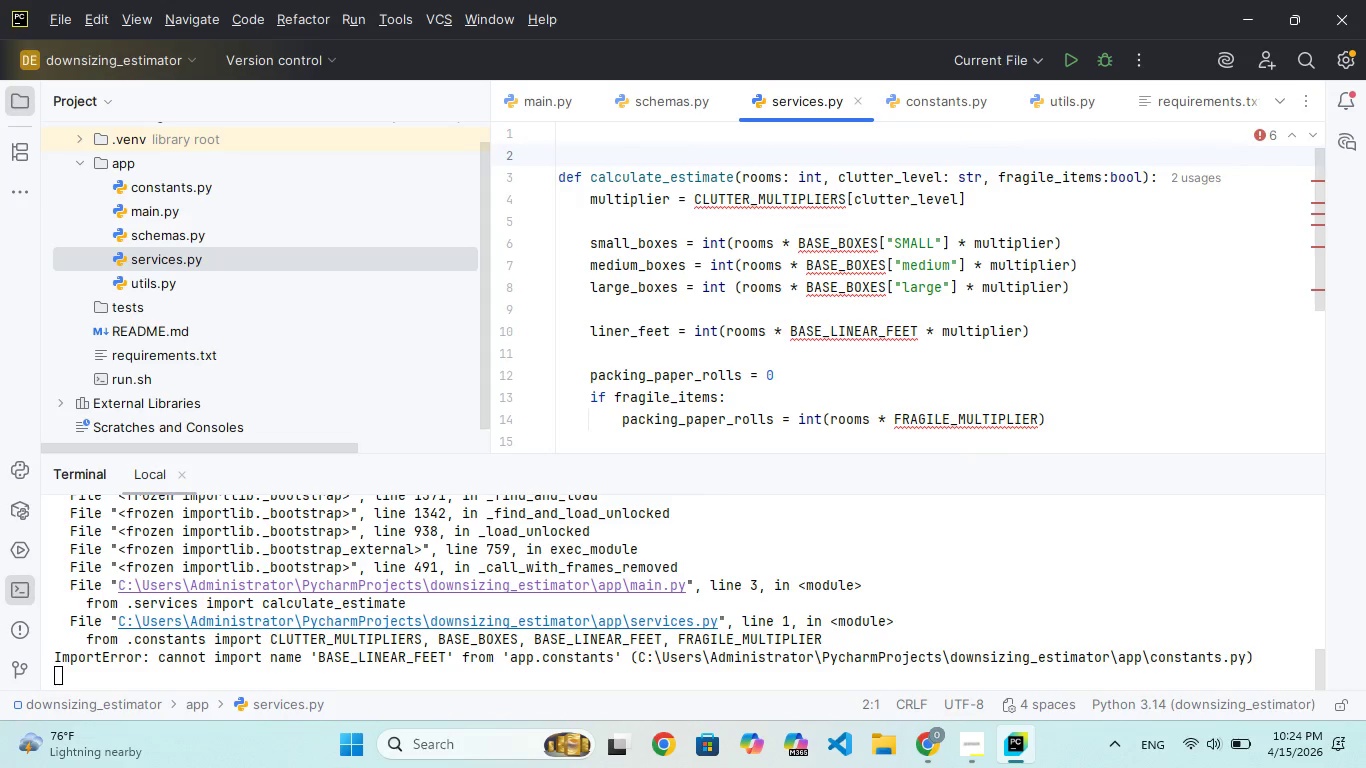 
key(ArrowUp)
 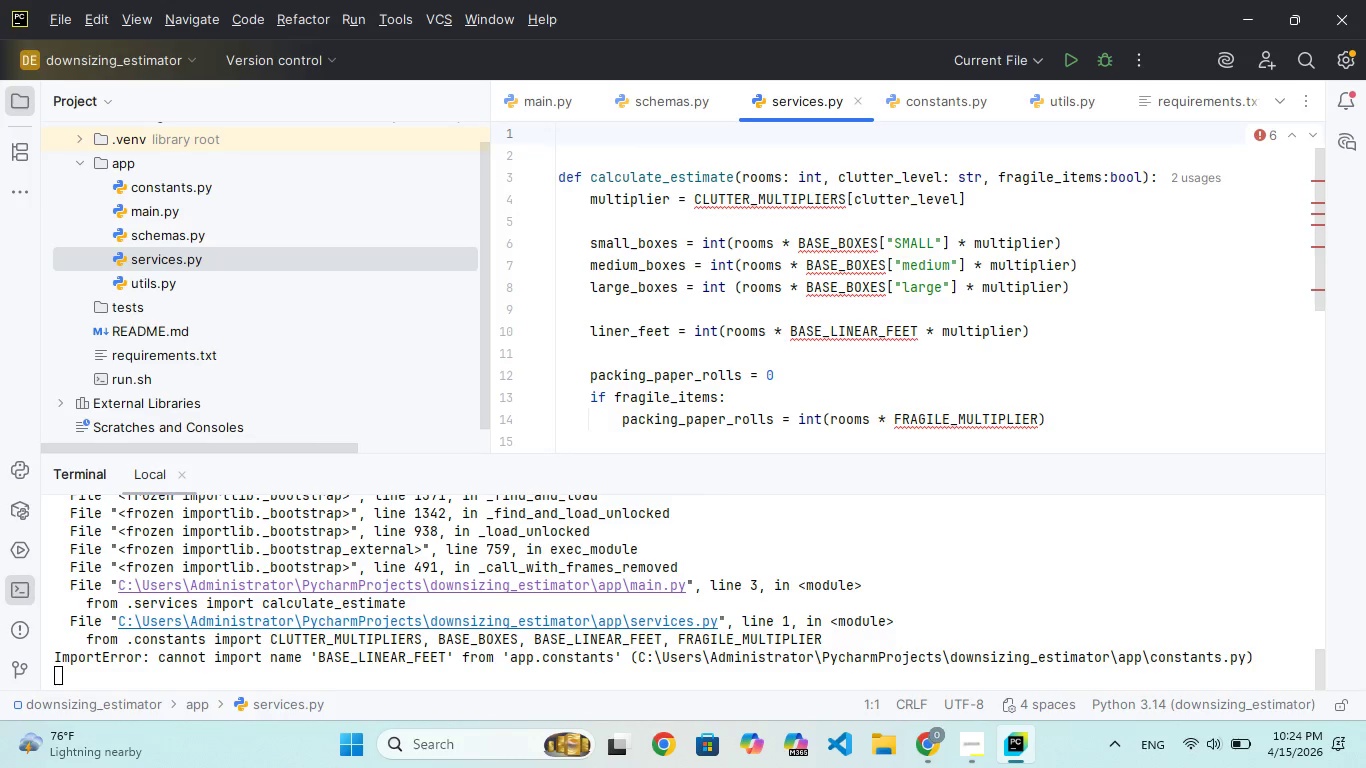 
type(from)
 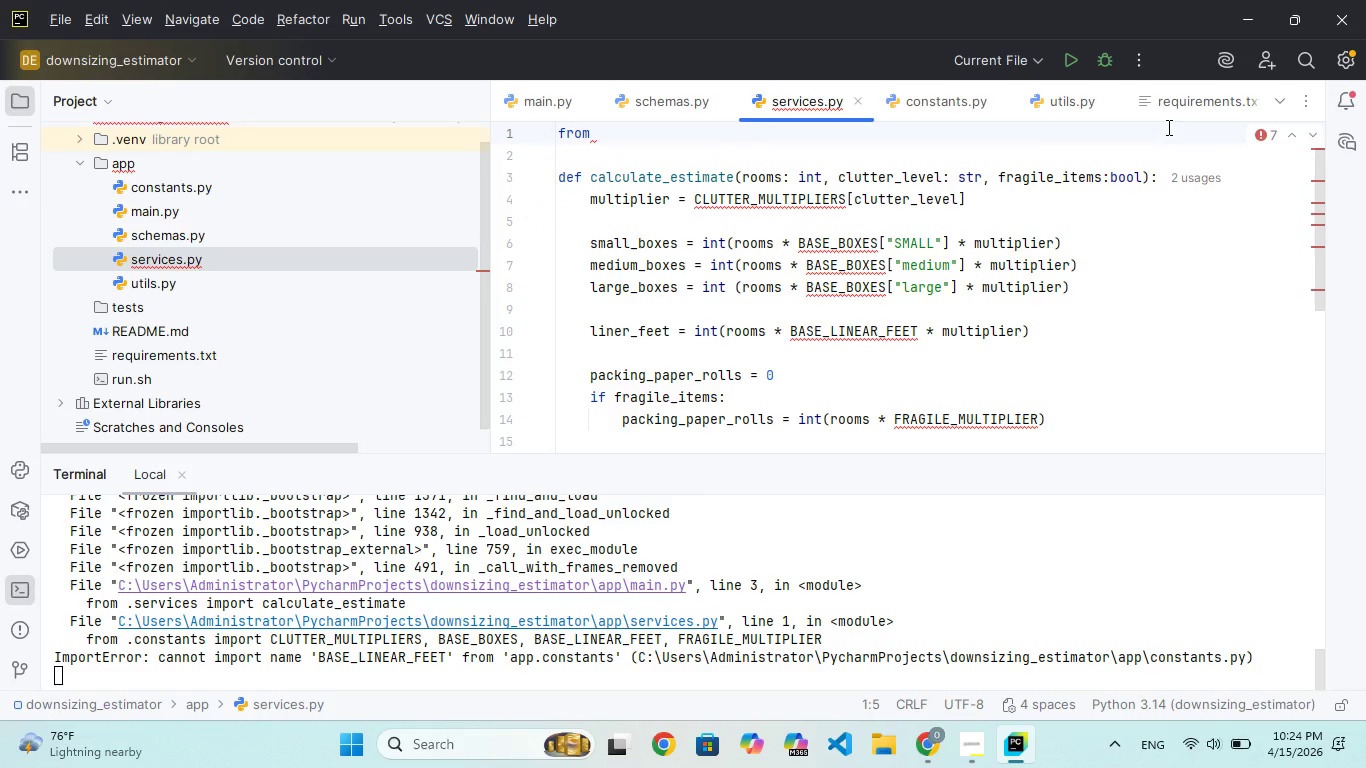 
type( .con)
 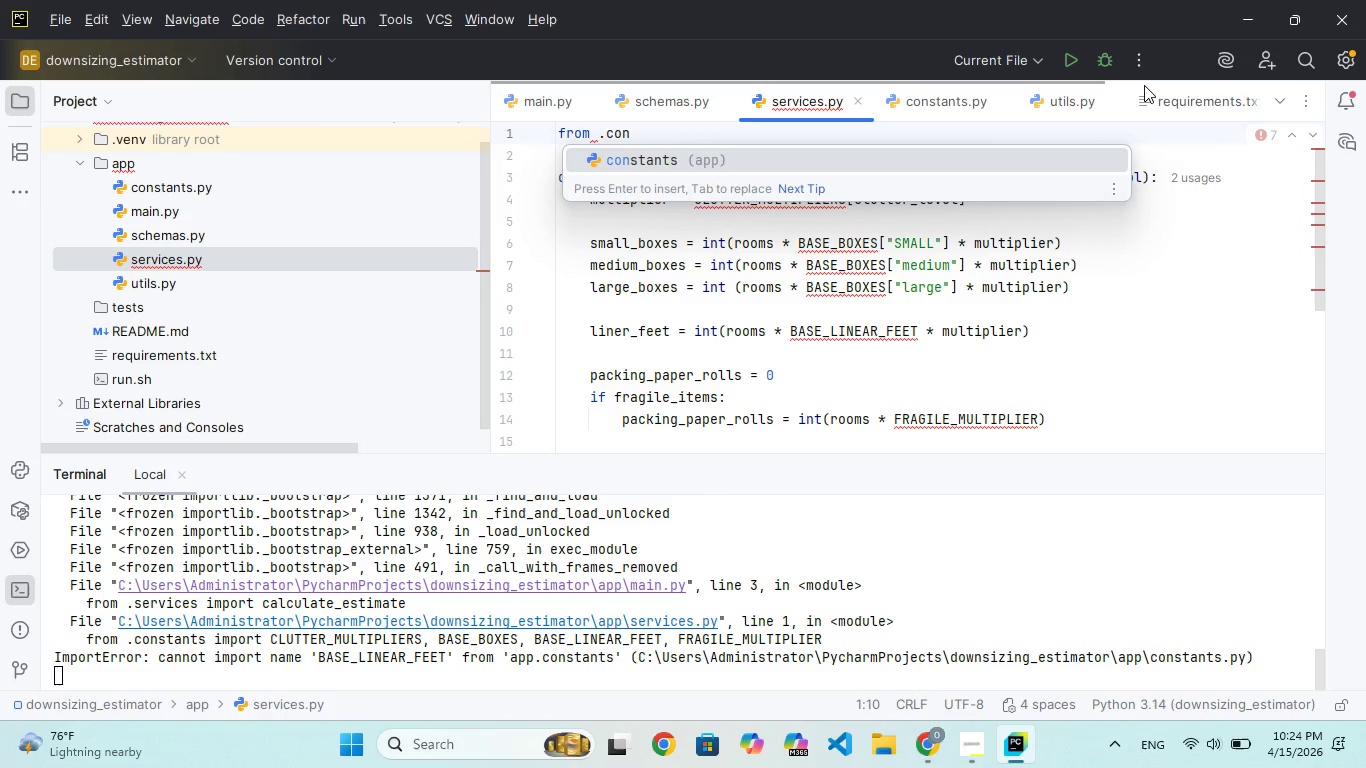 
key(Enter)
 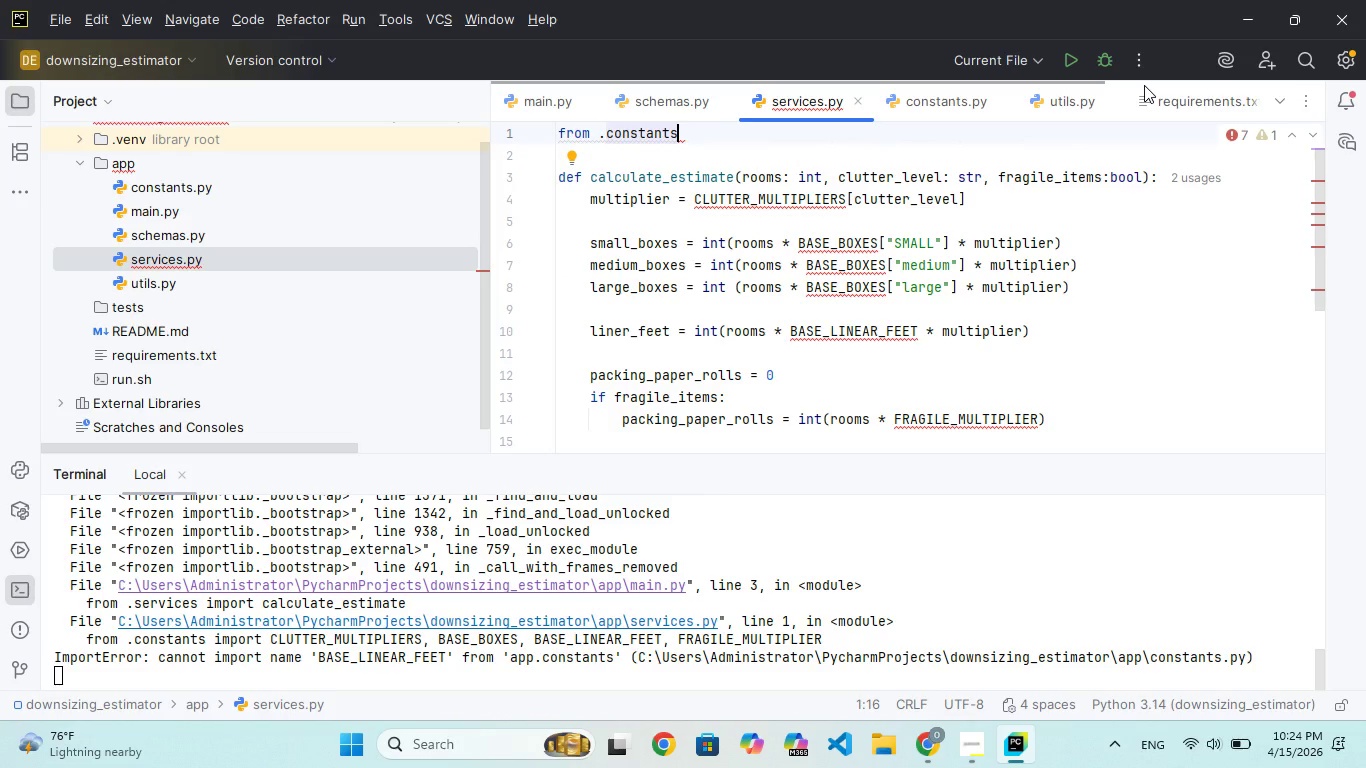 
type( import CLUTTER)
 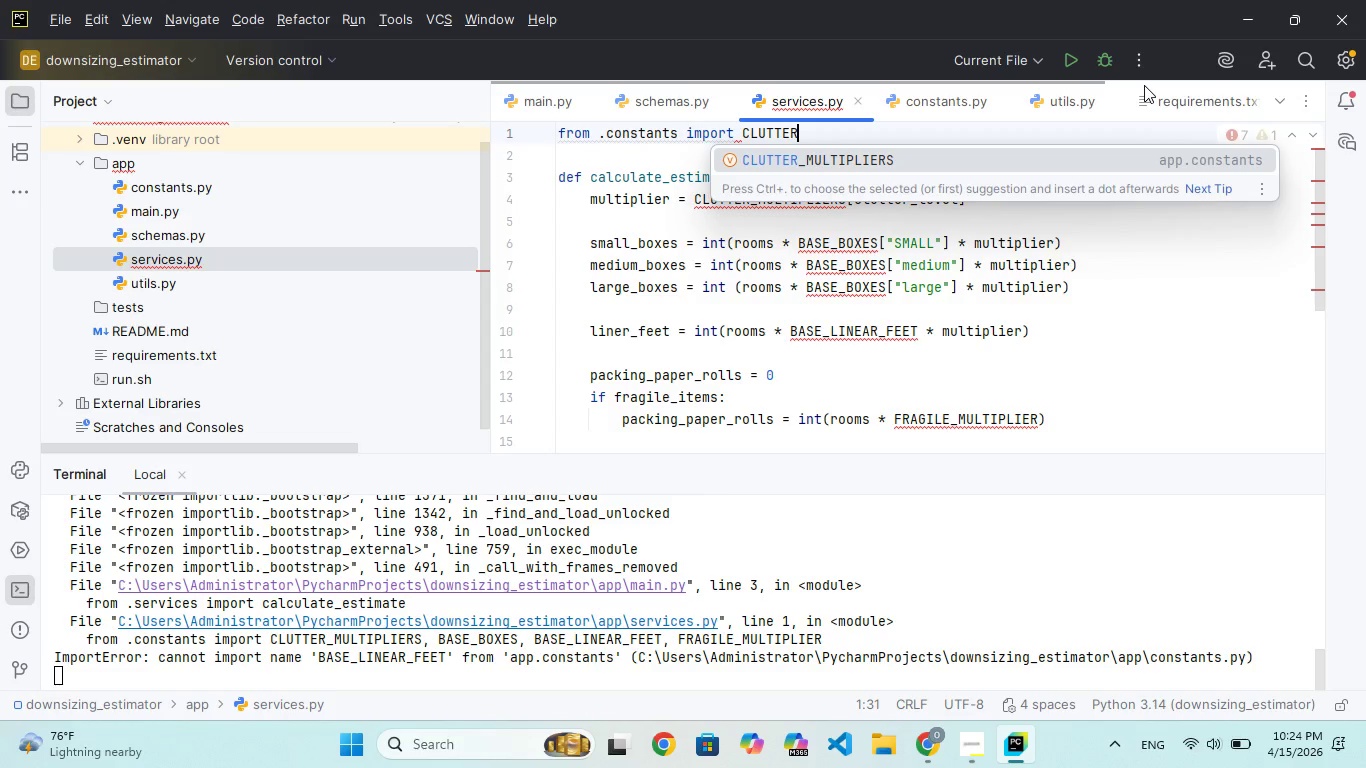 
key(Enter)
 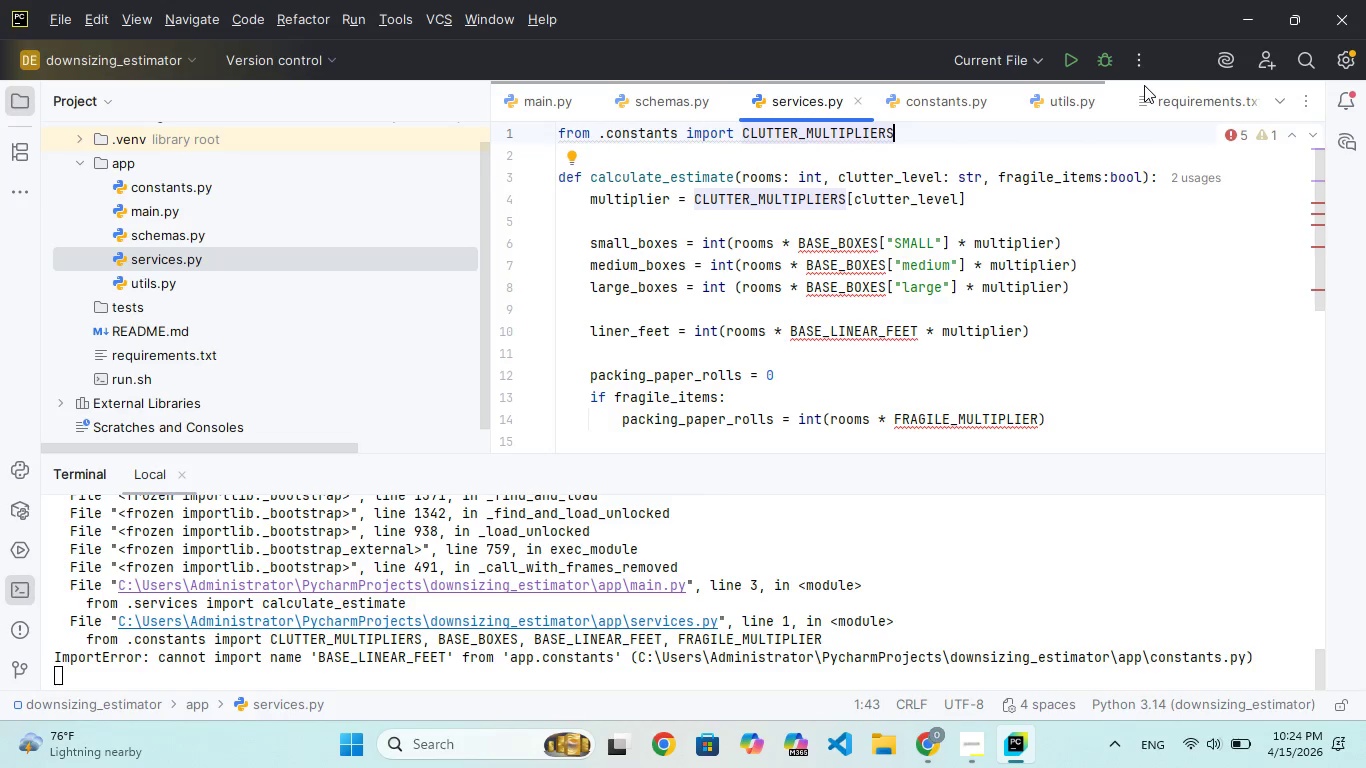 
wait(5.08)
 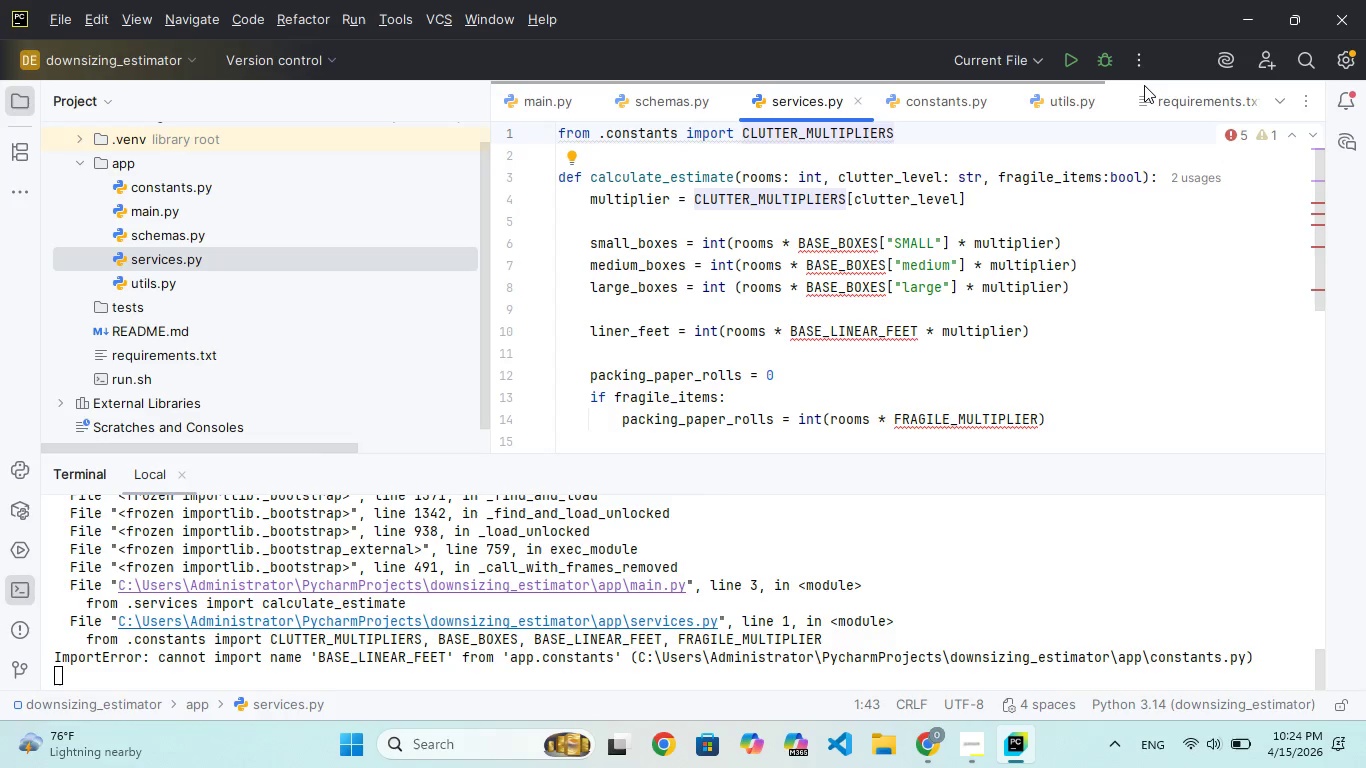 
key(Comma)
 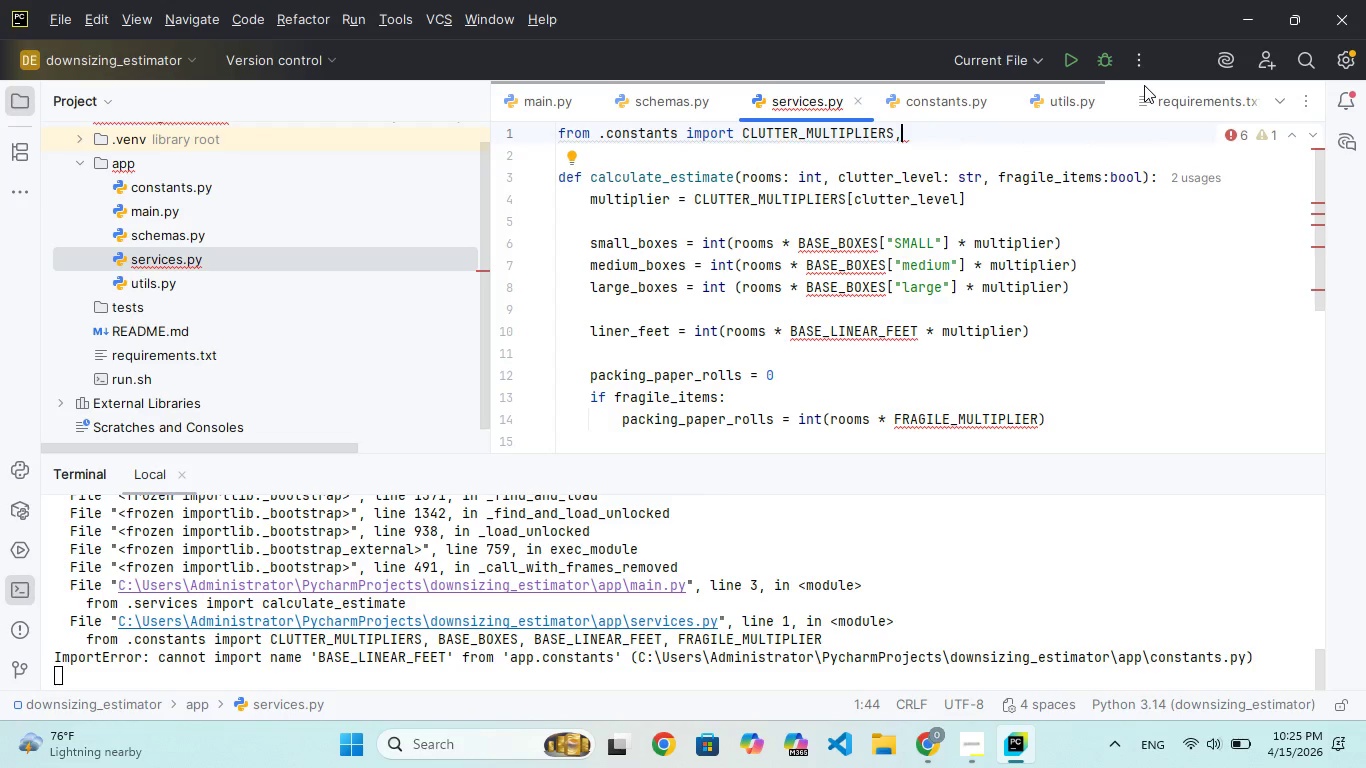 
key(Space)
 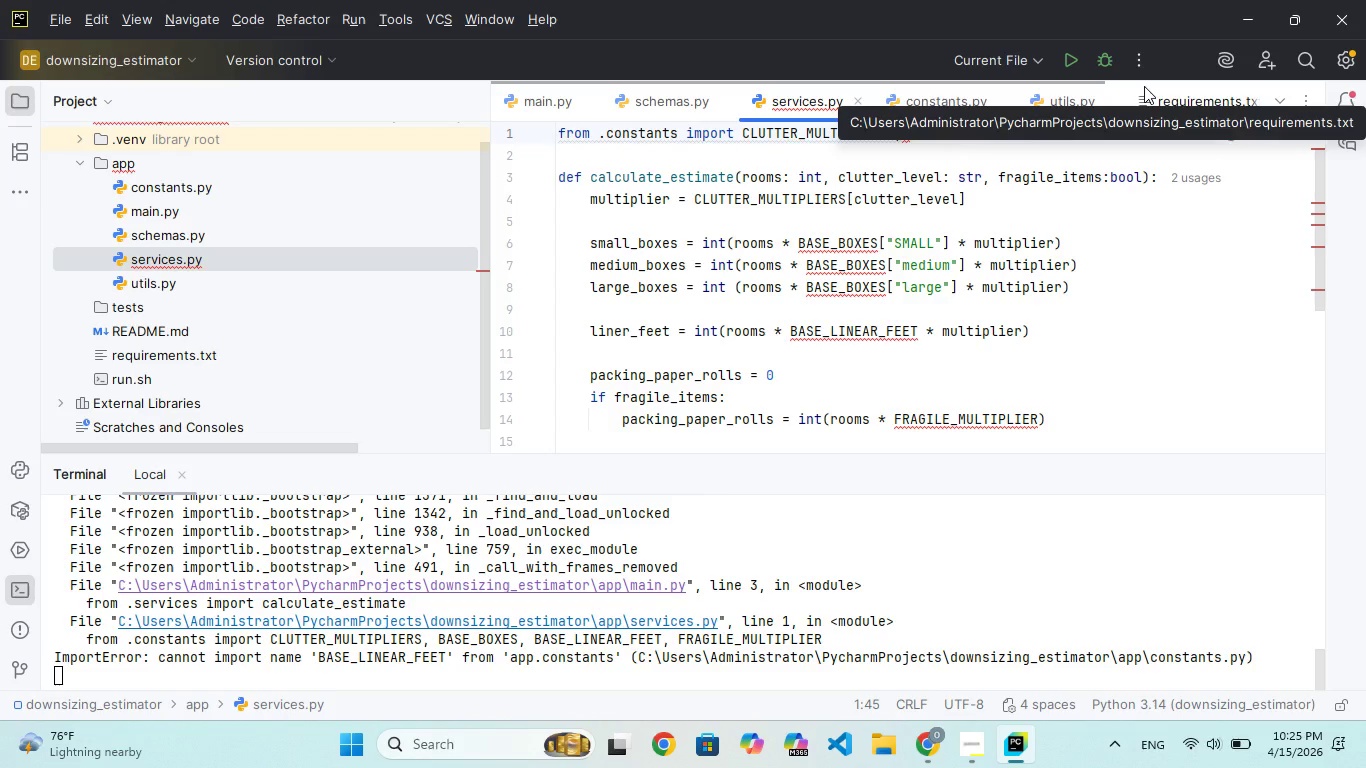 
type(BASE)
 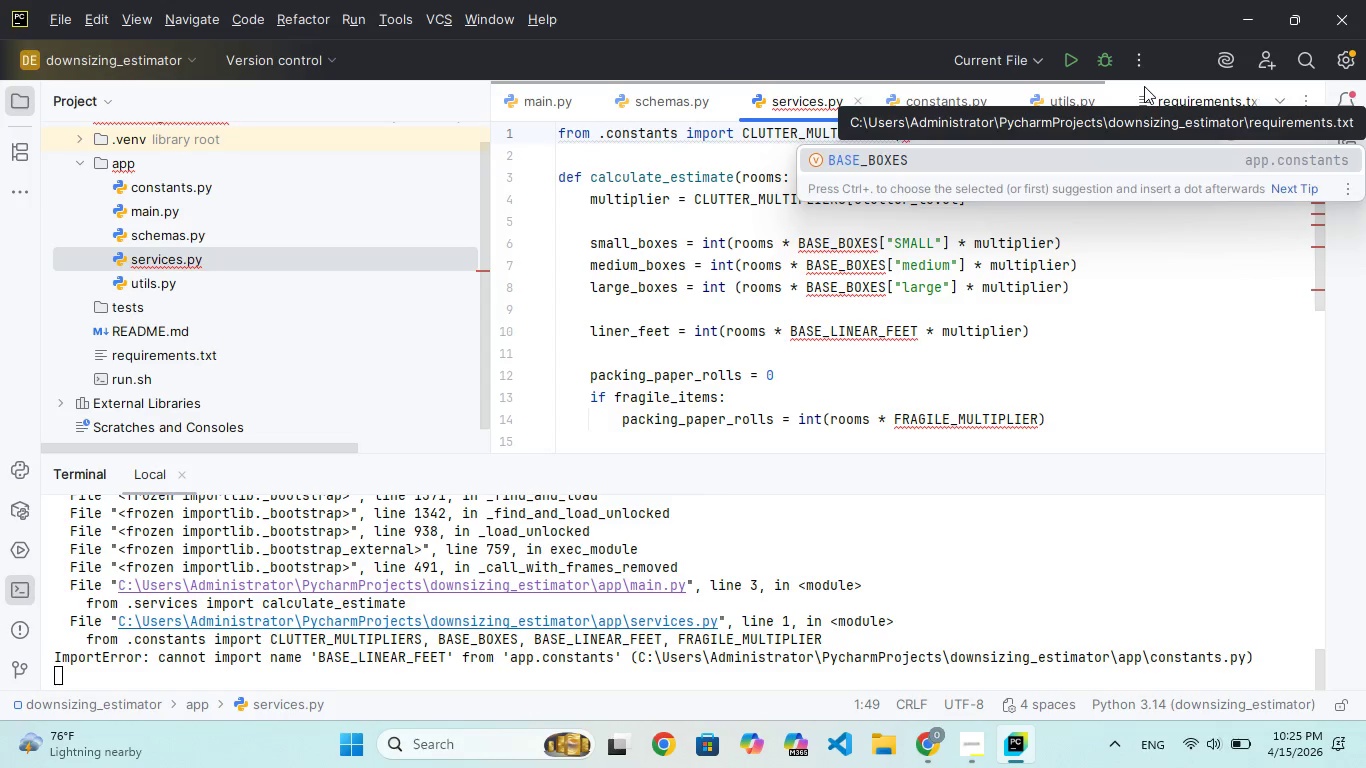 
key(Enter)
 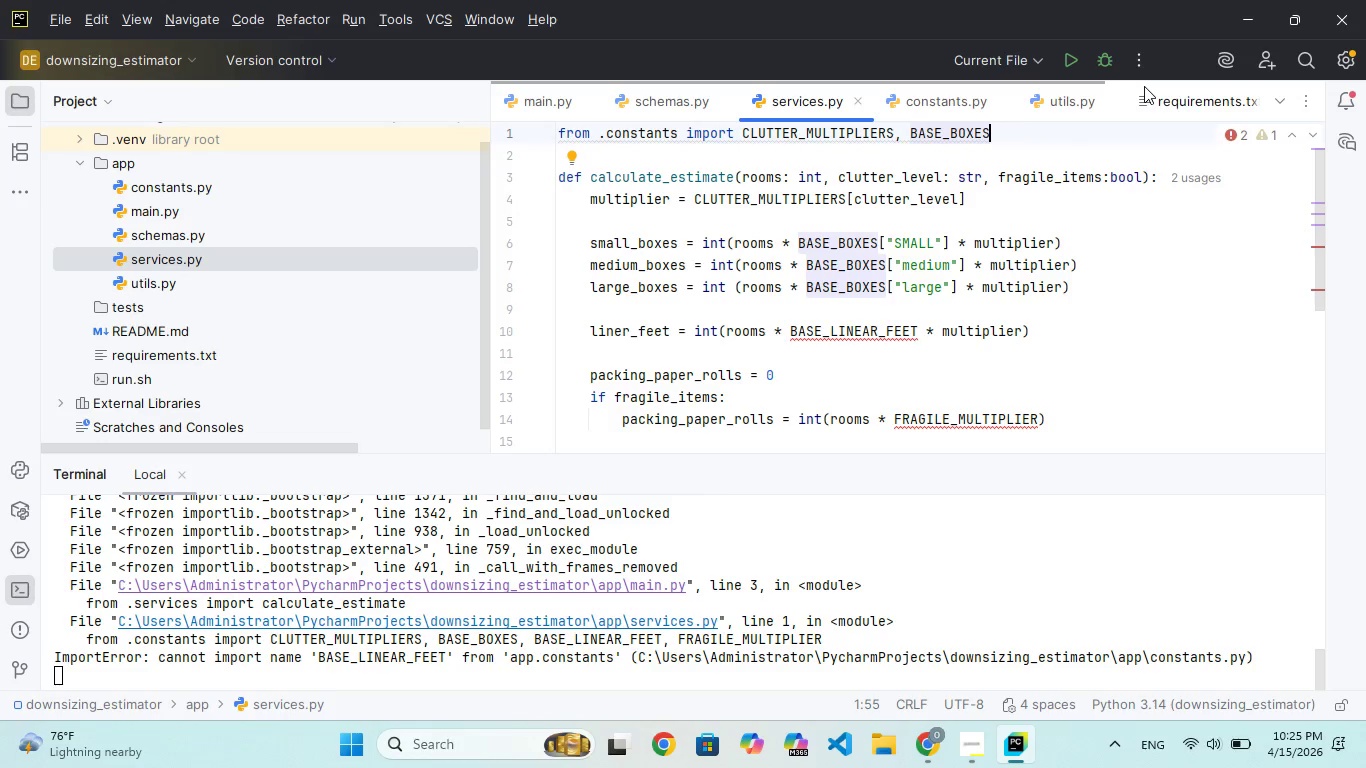 
key(Comma)
 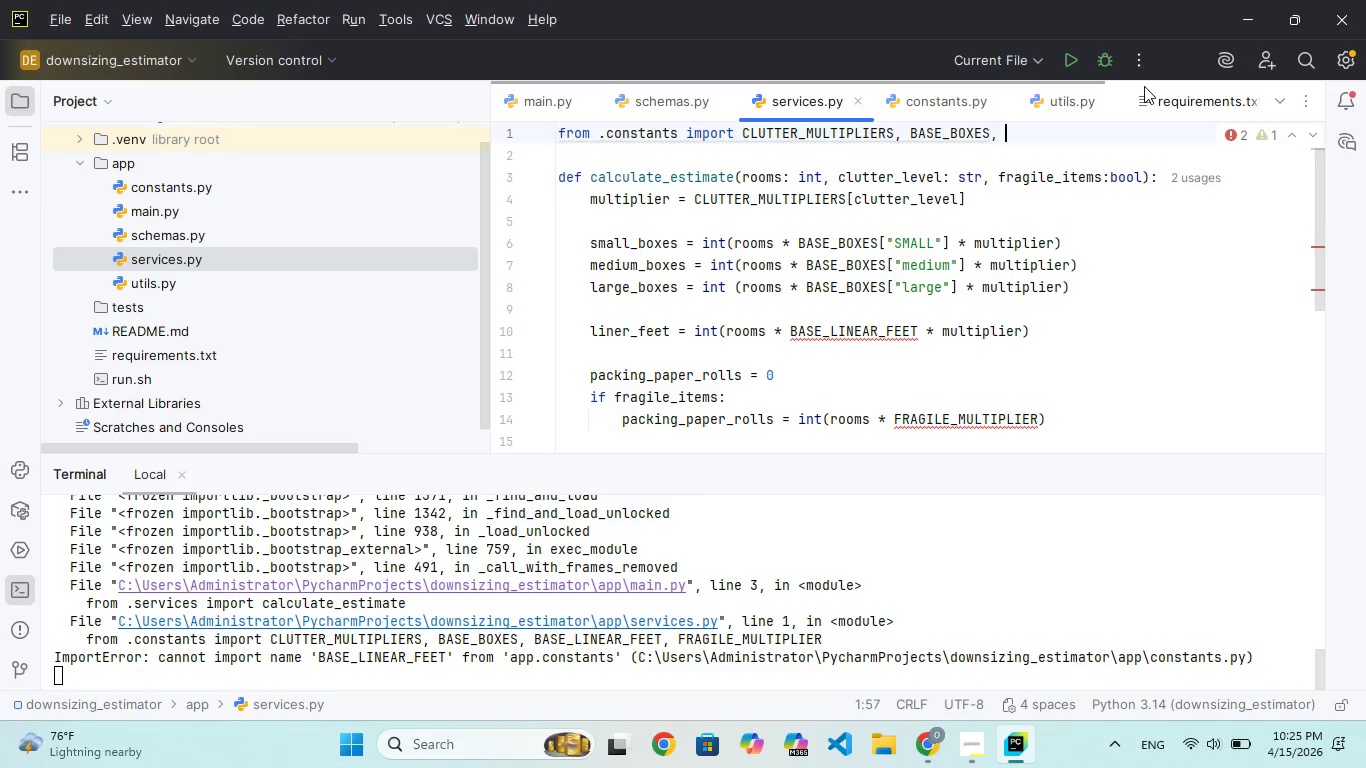 
key(Space)
 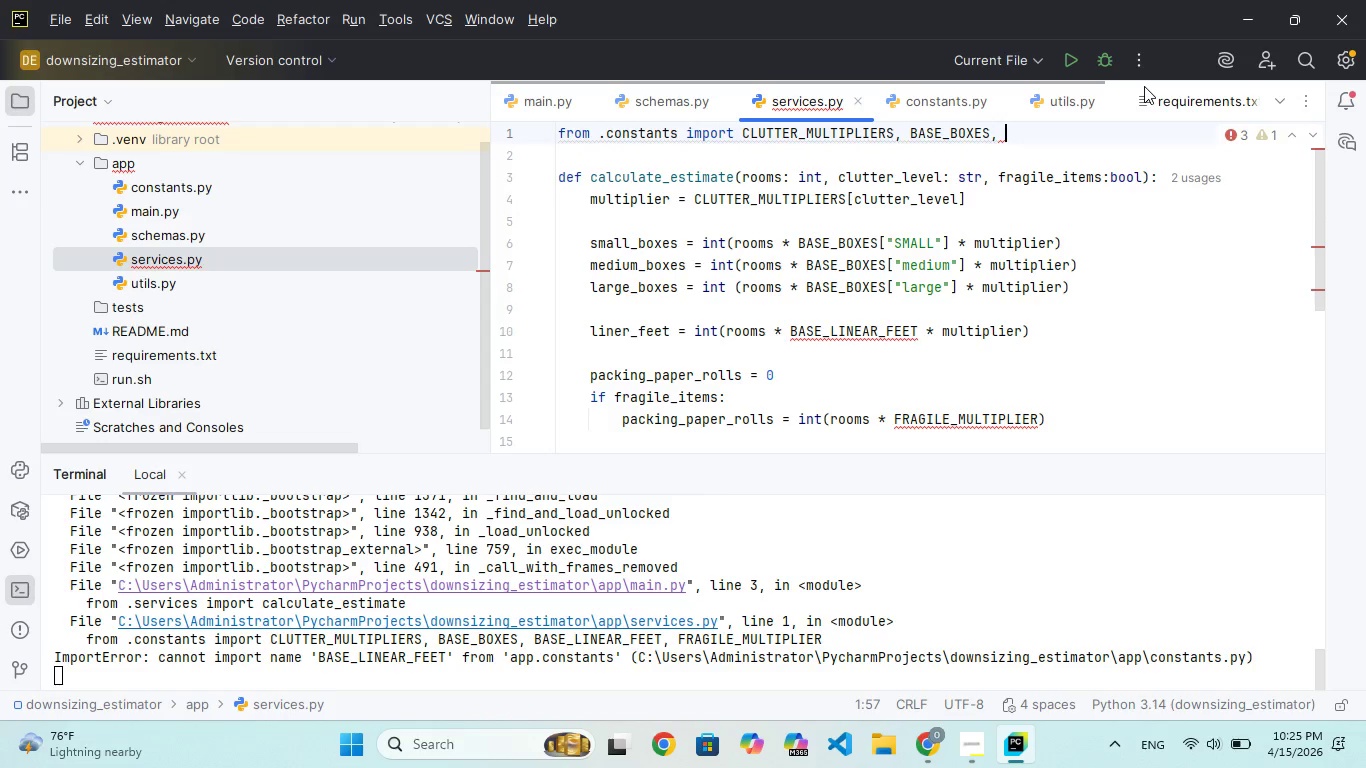 
type(BAS)
 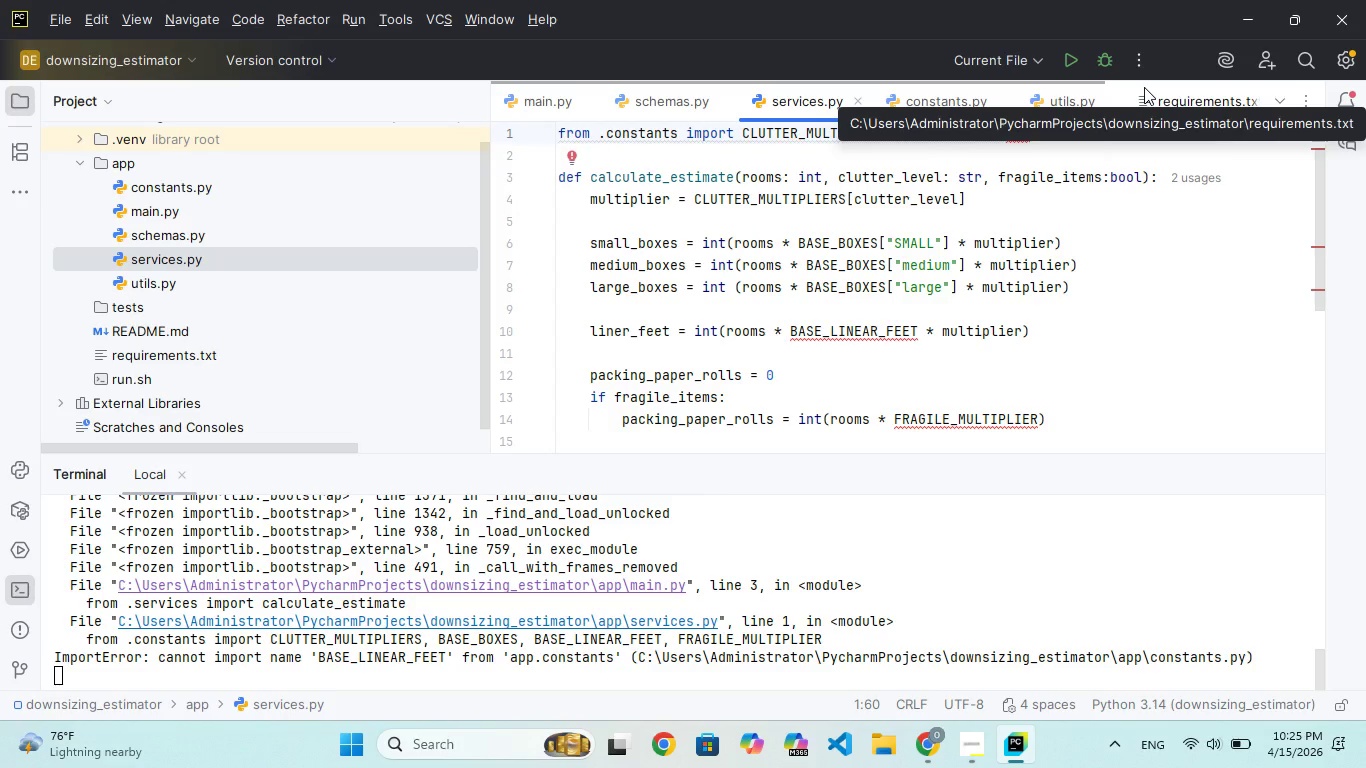 
hold_key(key=E, duration=0.44)
 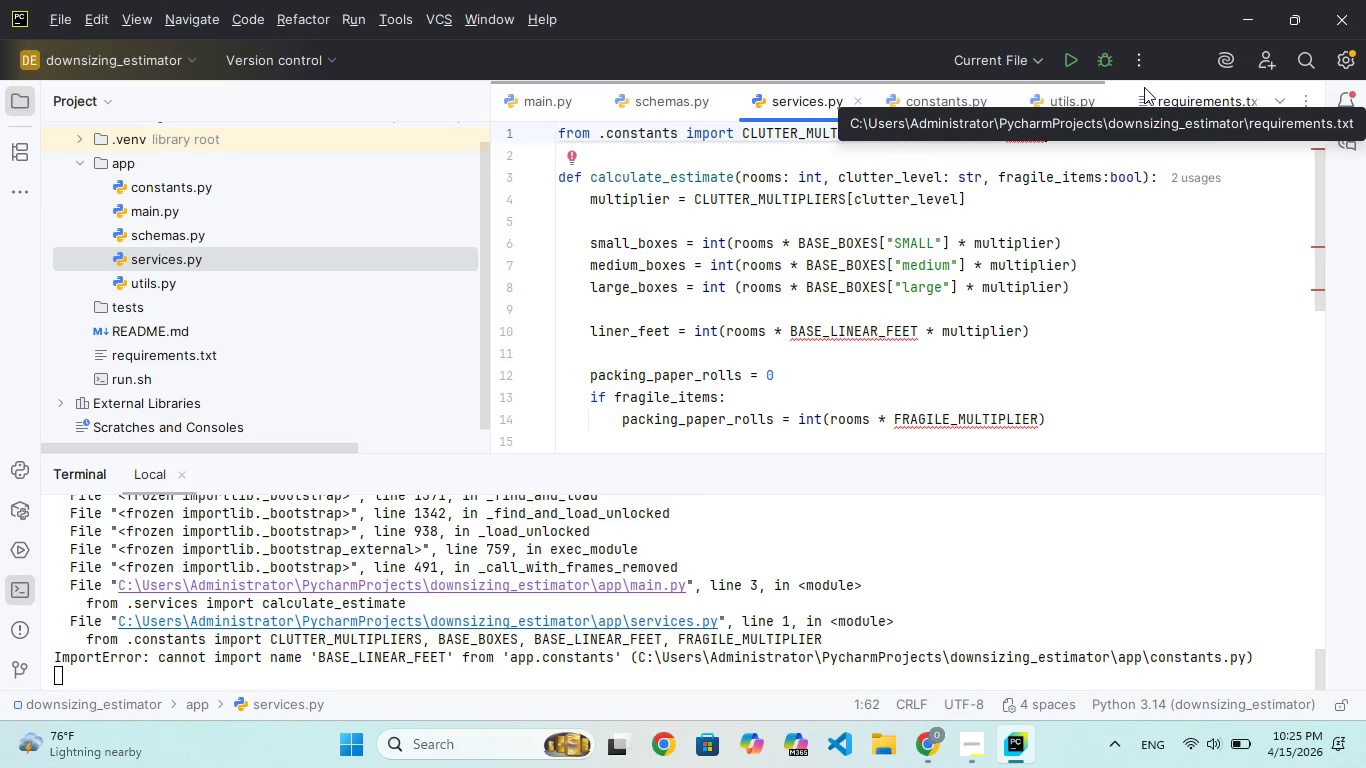 
key(S)
 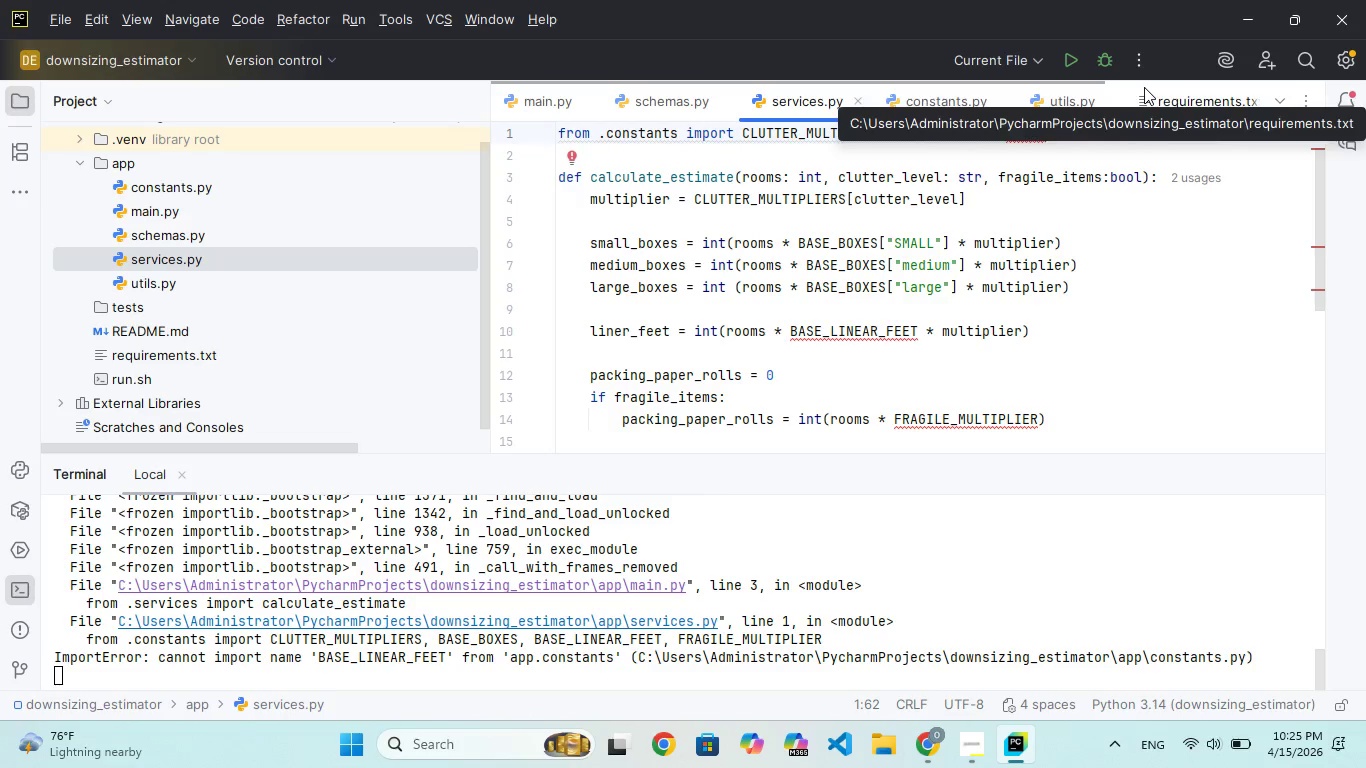 
key(Backspace)
 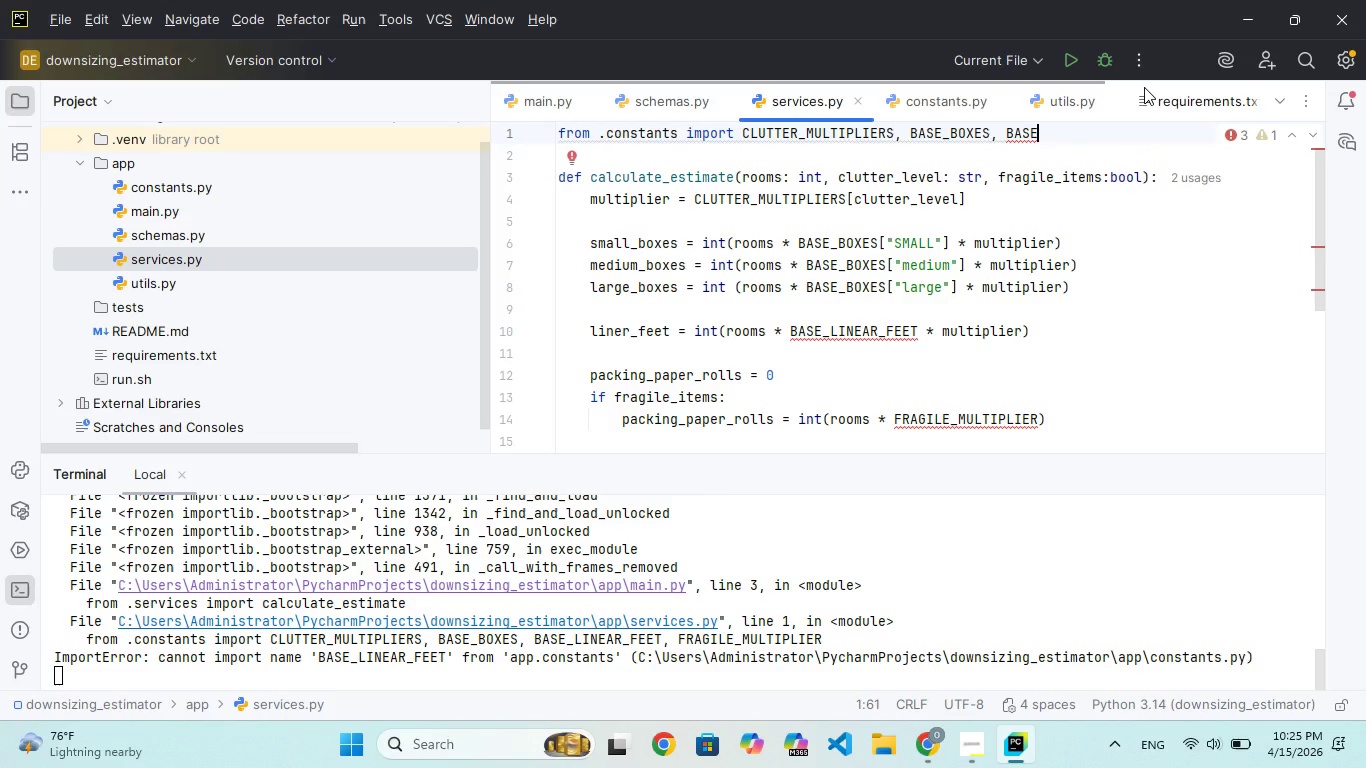 
type(_LI)
 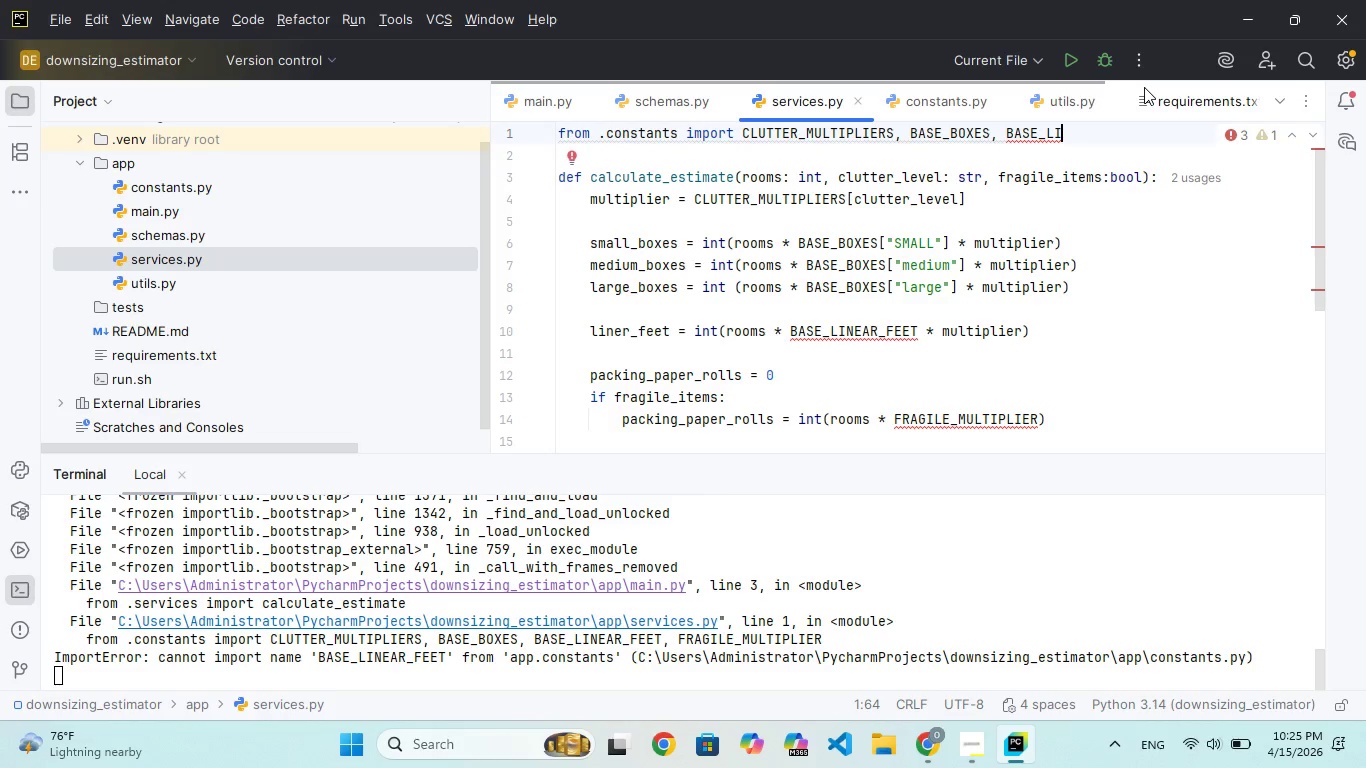 
type(NE)
 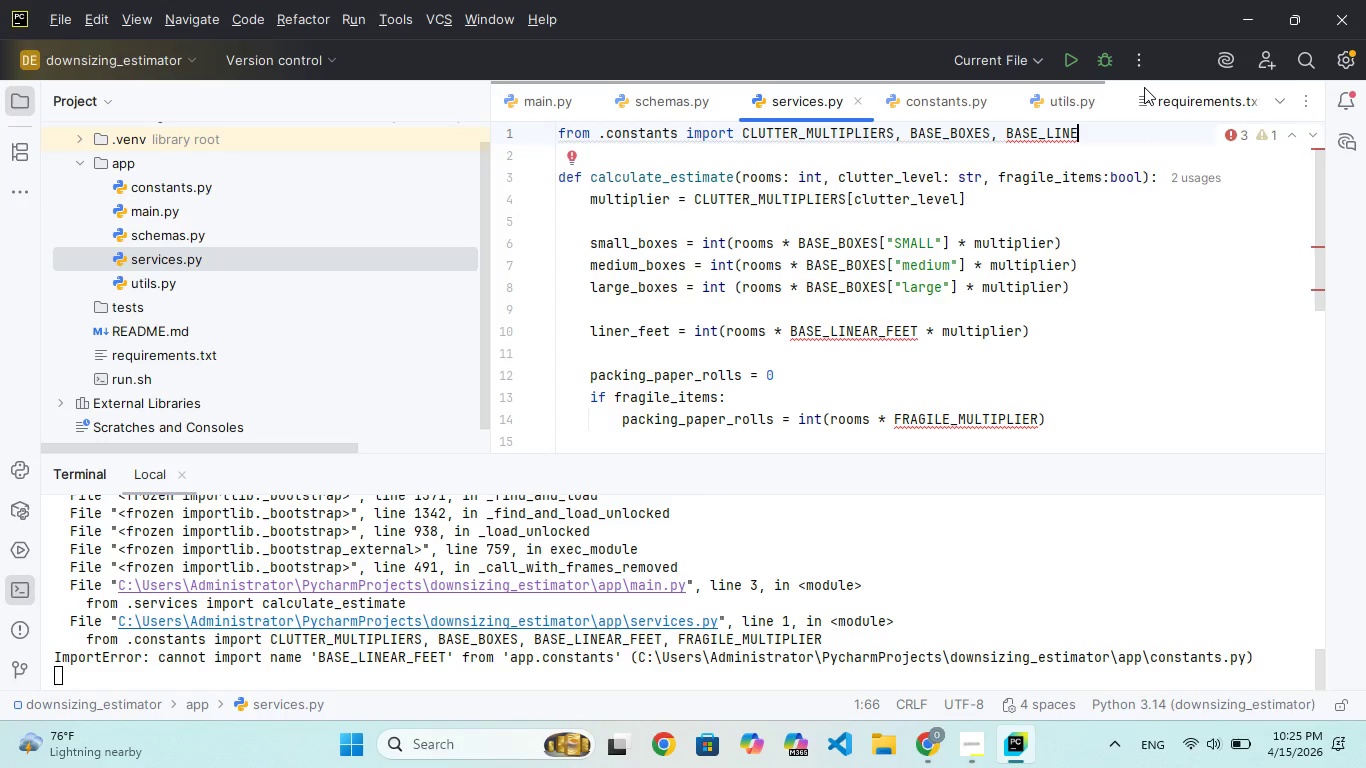 
wait(13.91)
 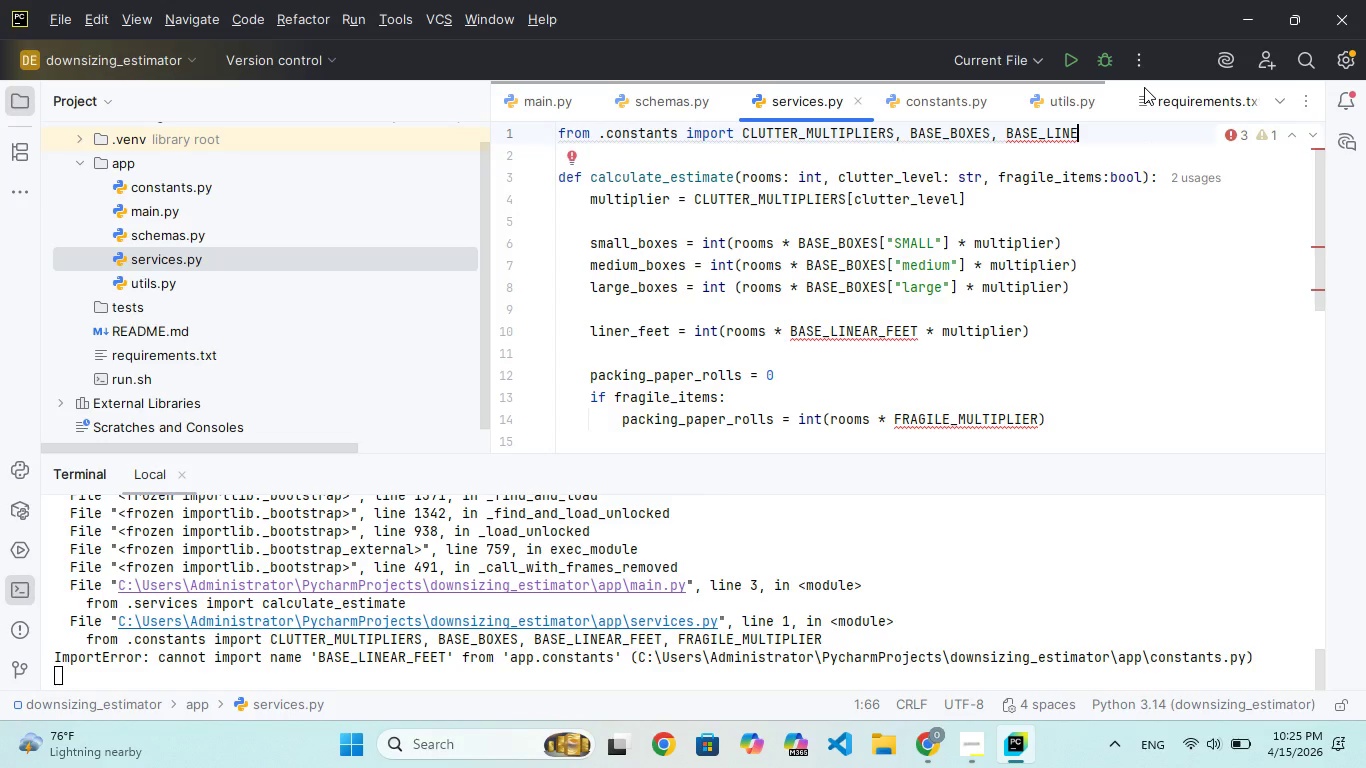 
key(A)
 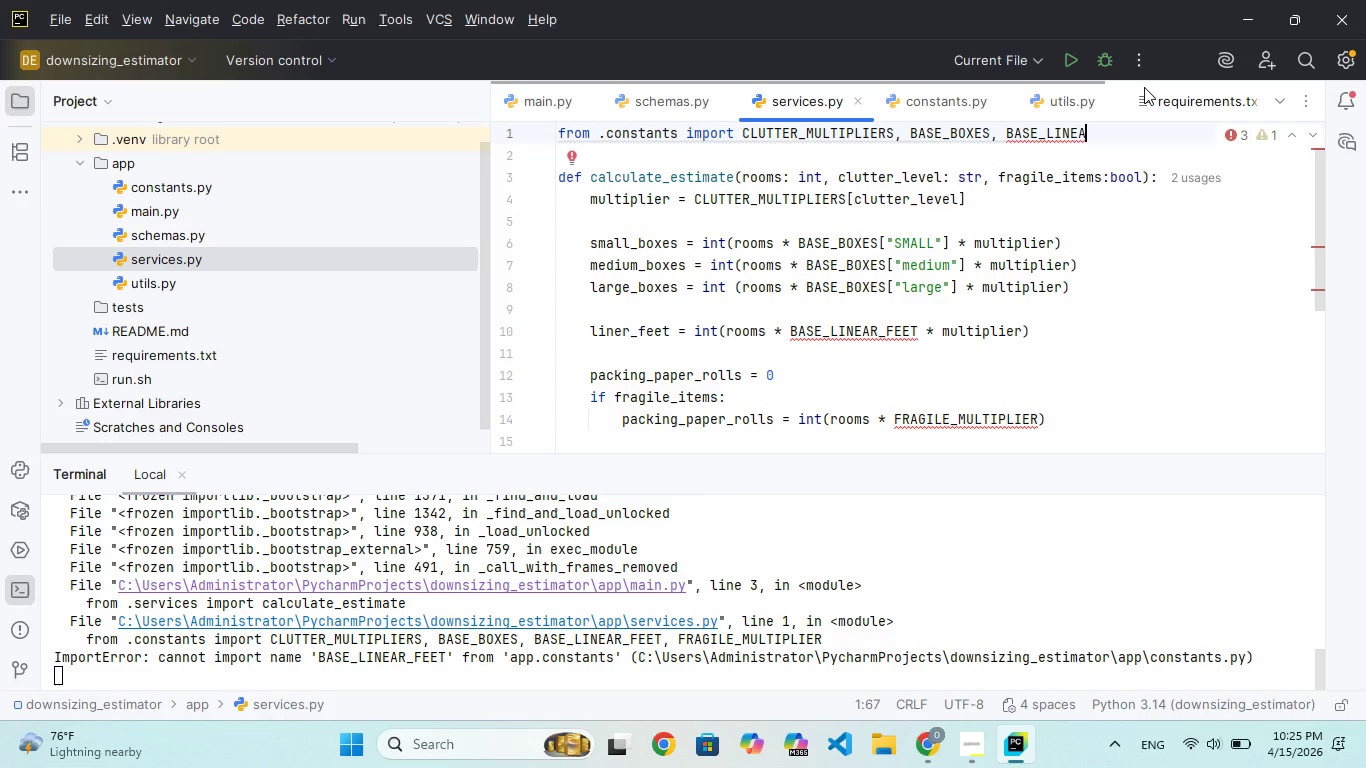 
type(R_FEET)
 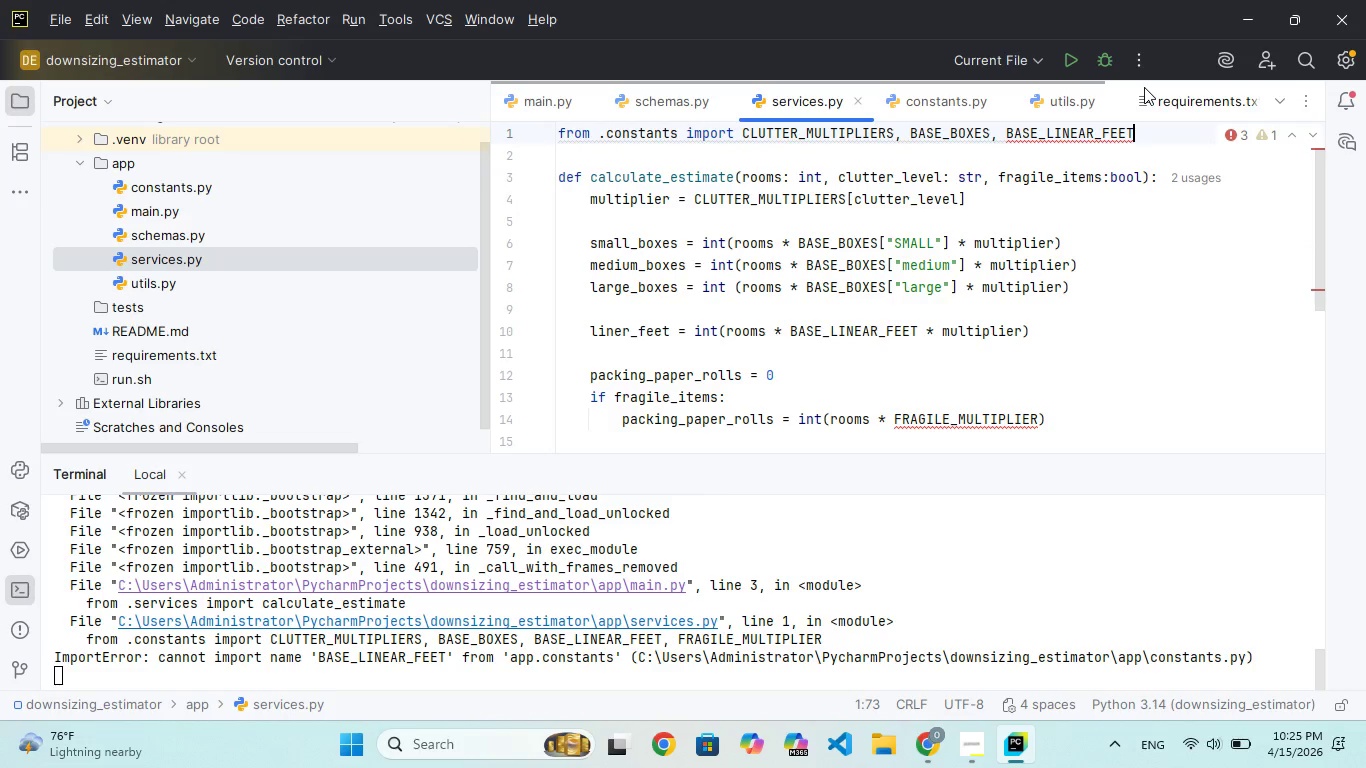 
wait(16.52)
 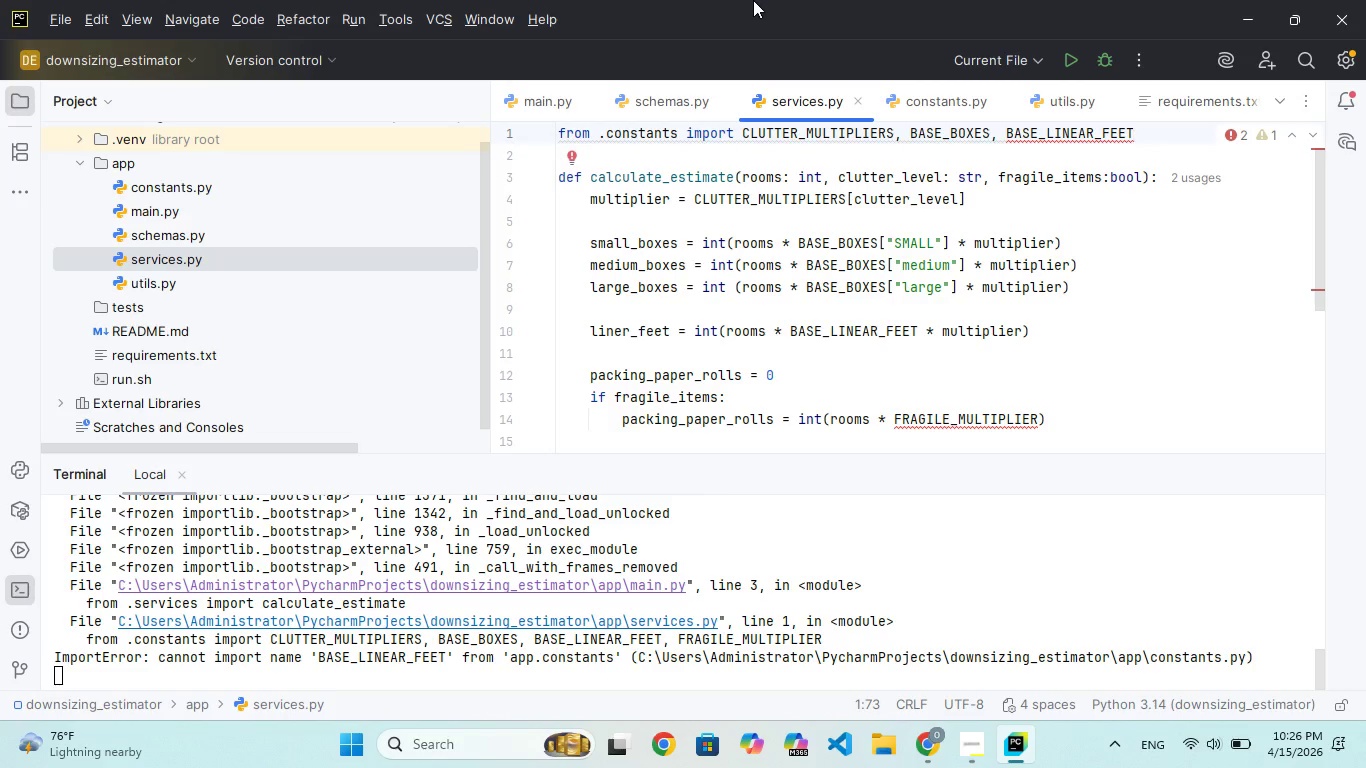 
type(, FRA)
 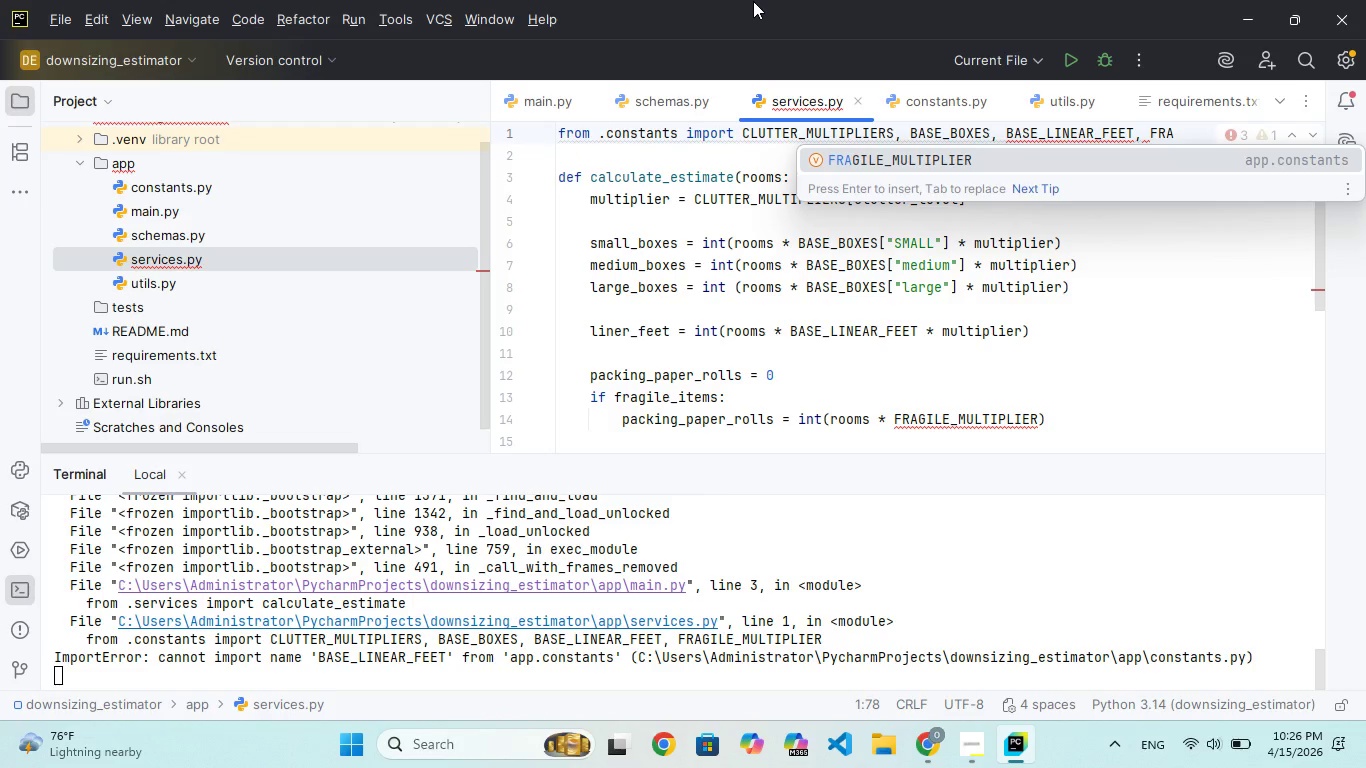 
key(Enter)
 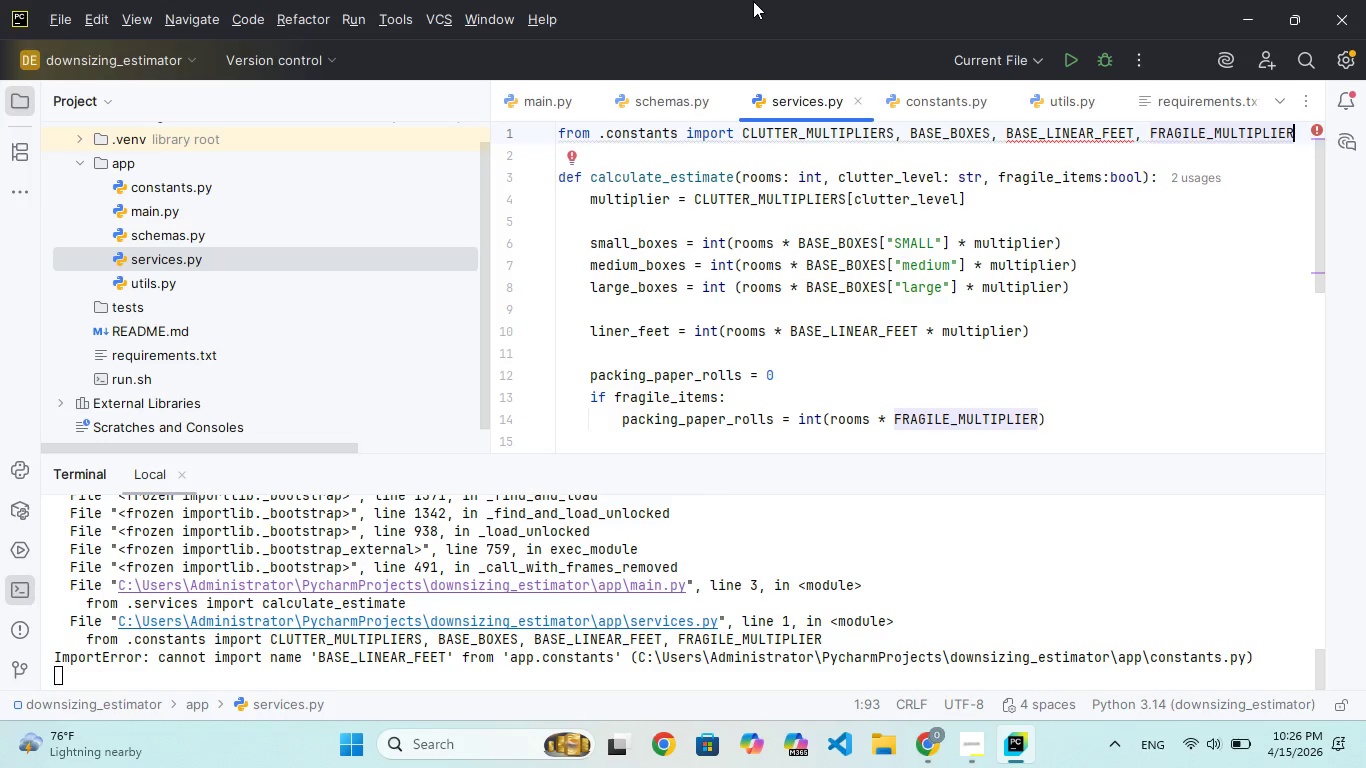 
wait(5.66)
 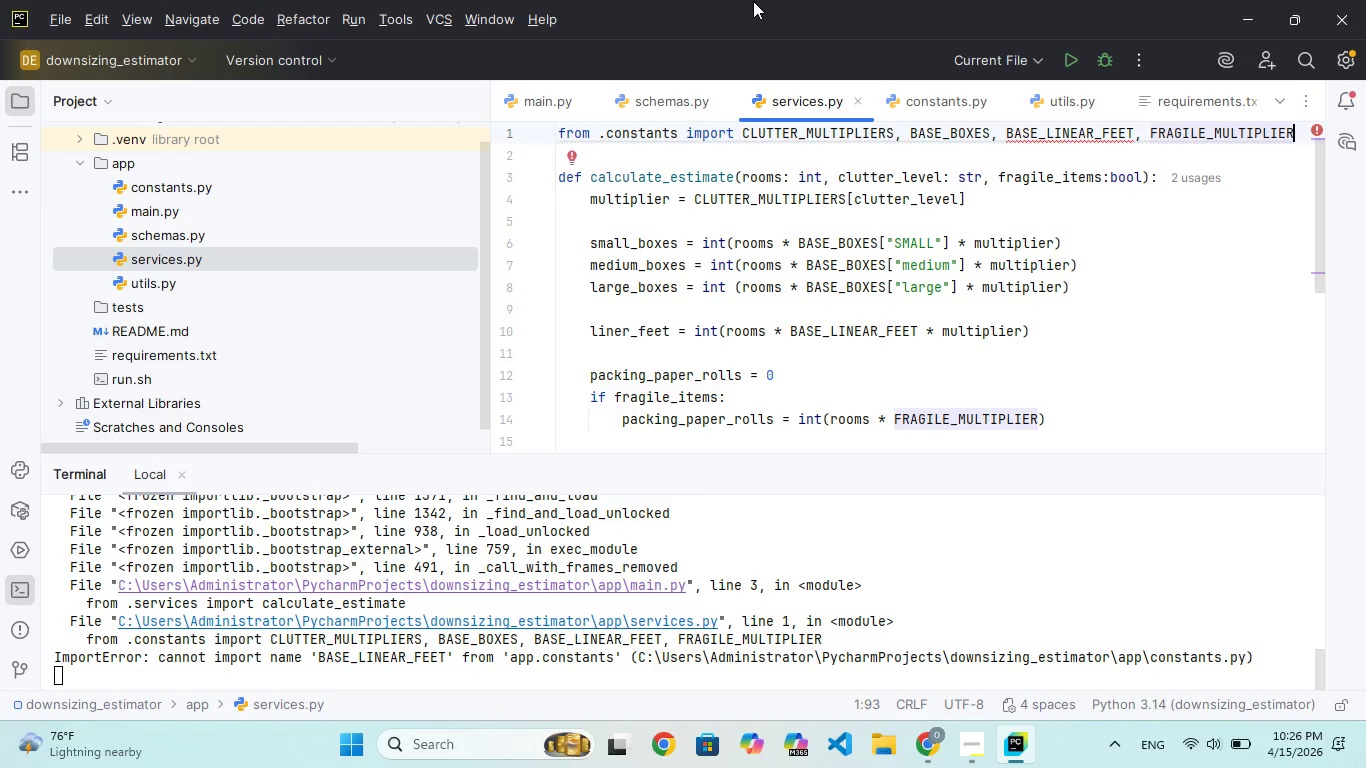 
key(ArrowDown)
 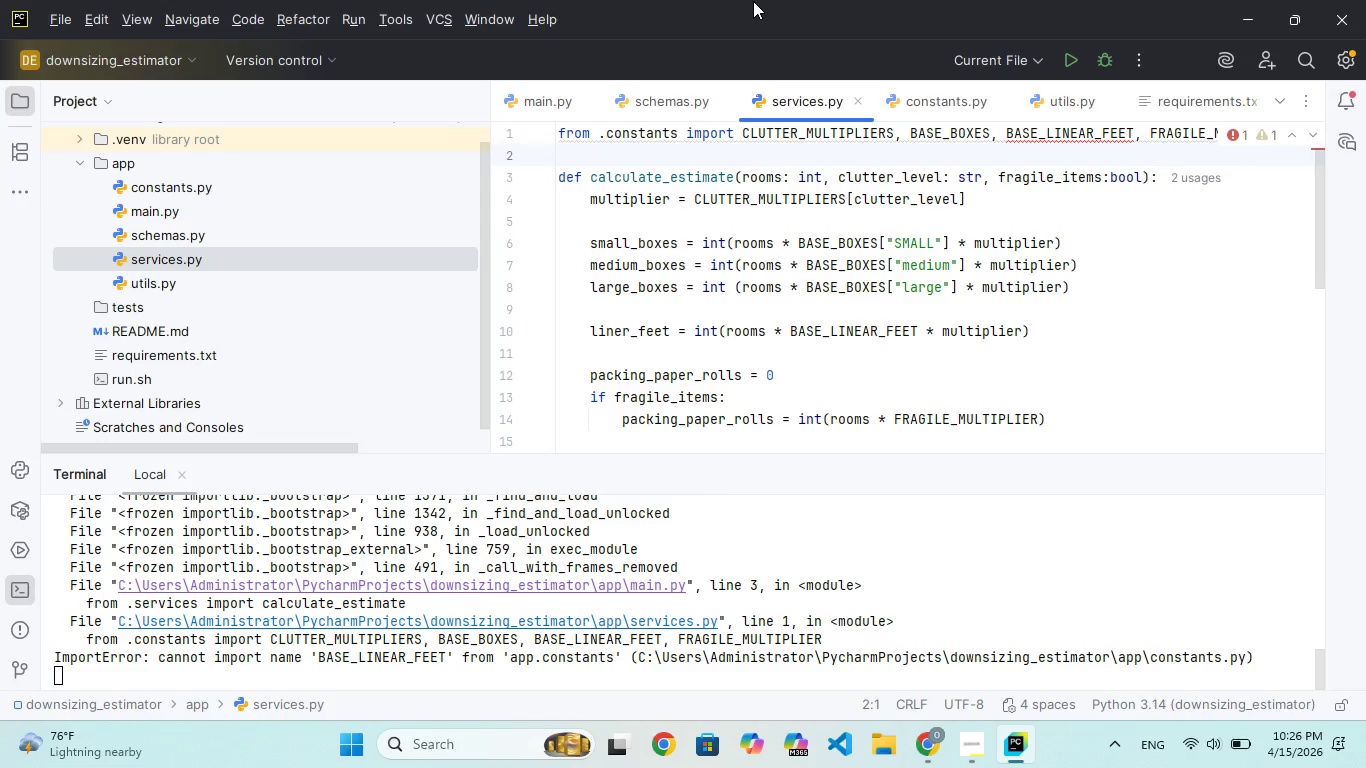 
key(ArrowUp)
 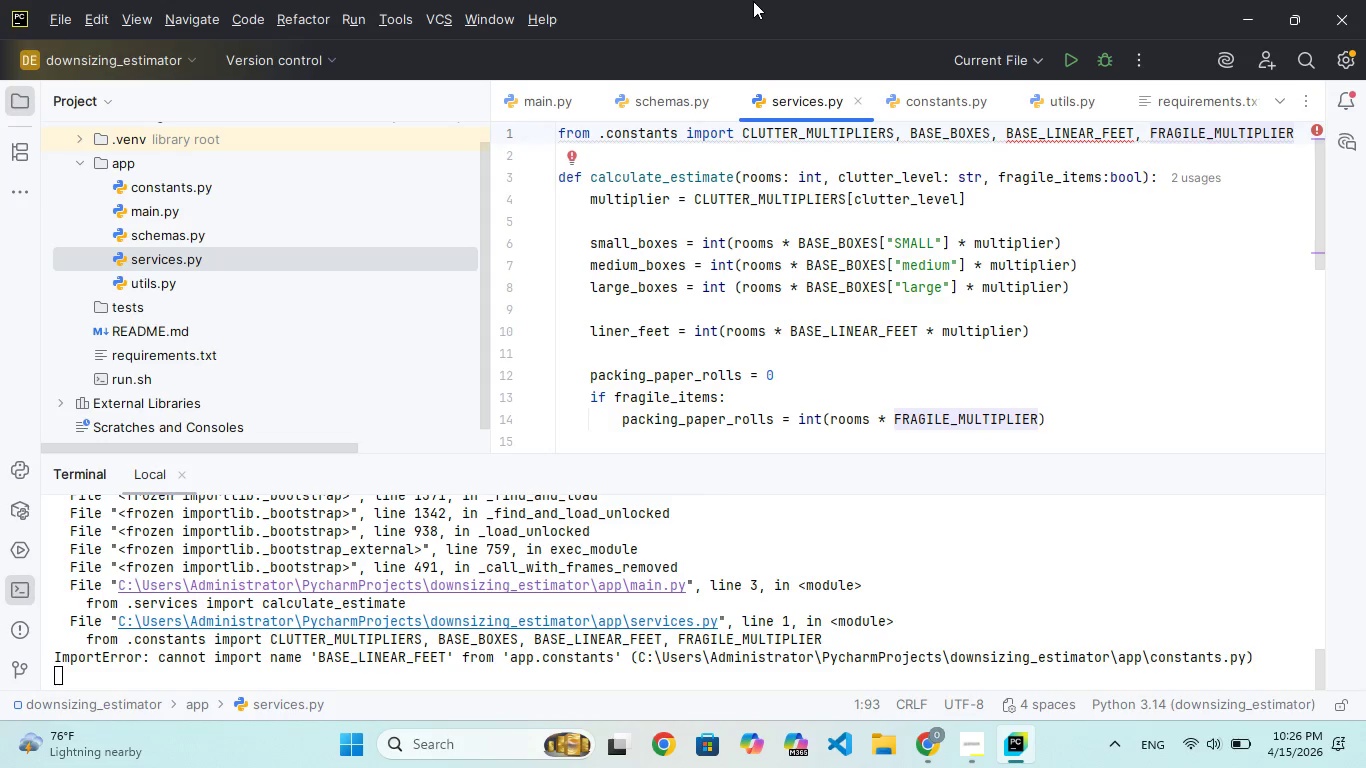 
key(Enter)
 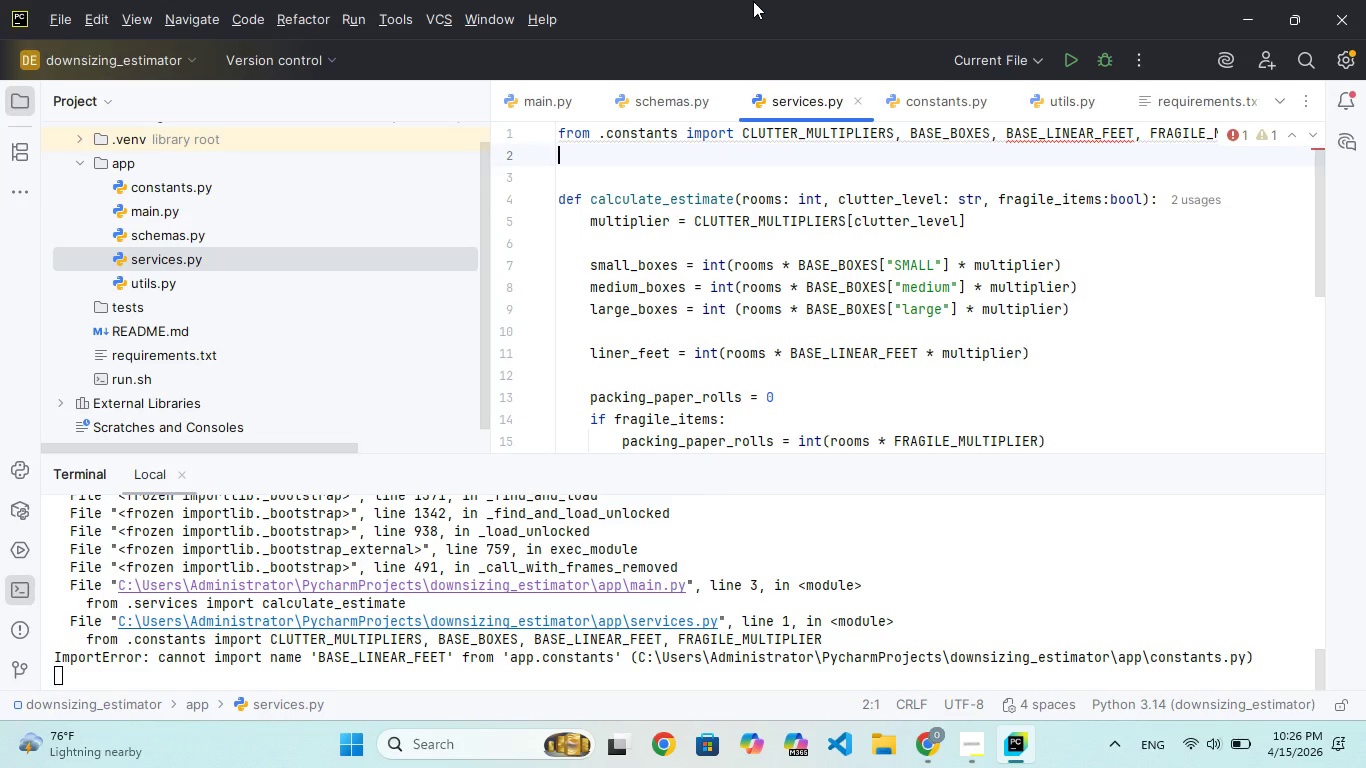 
wait(18.83)
 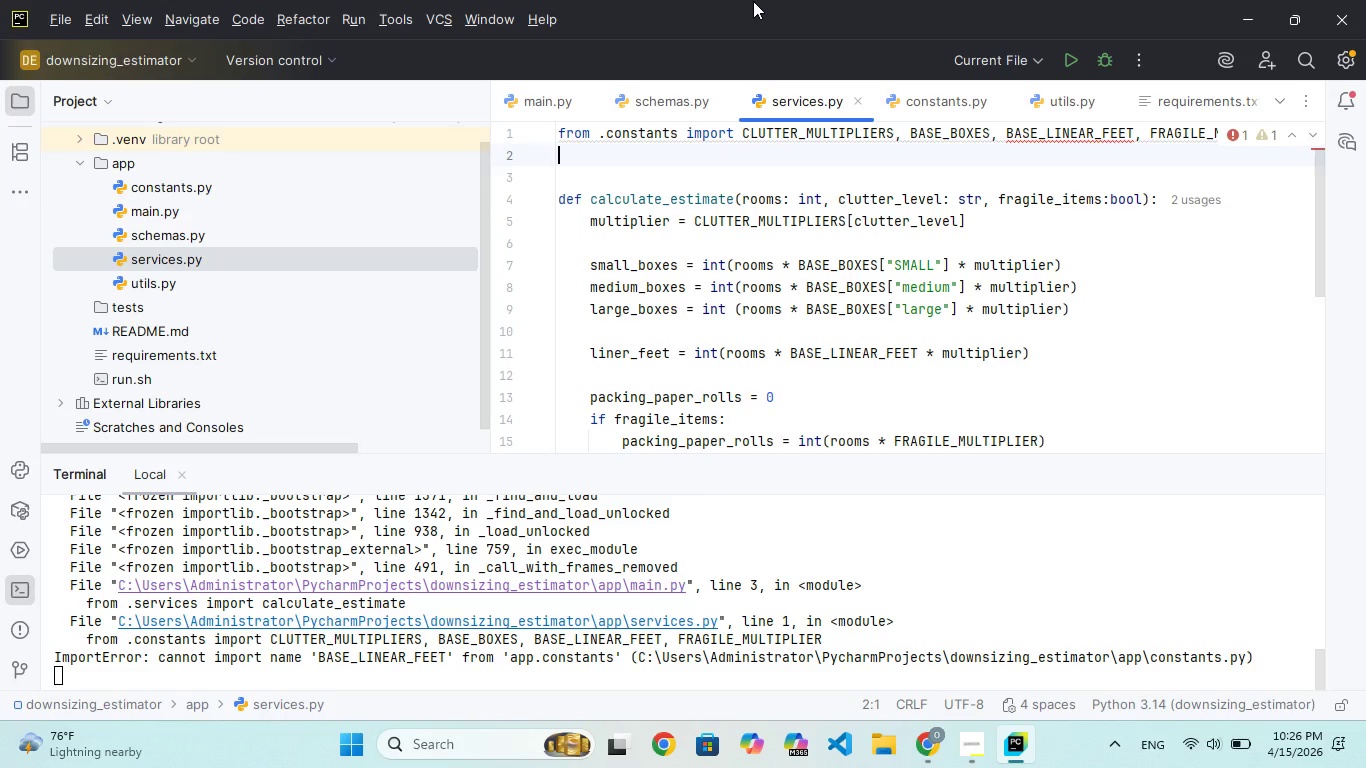 
key(ArrowDown)
 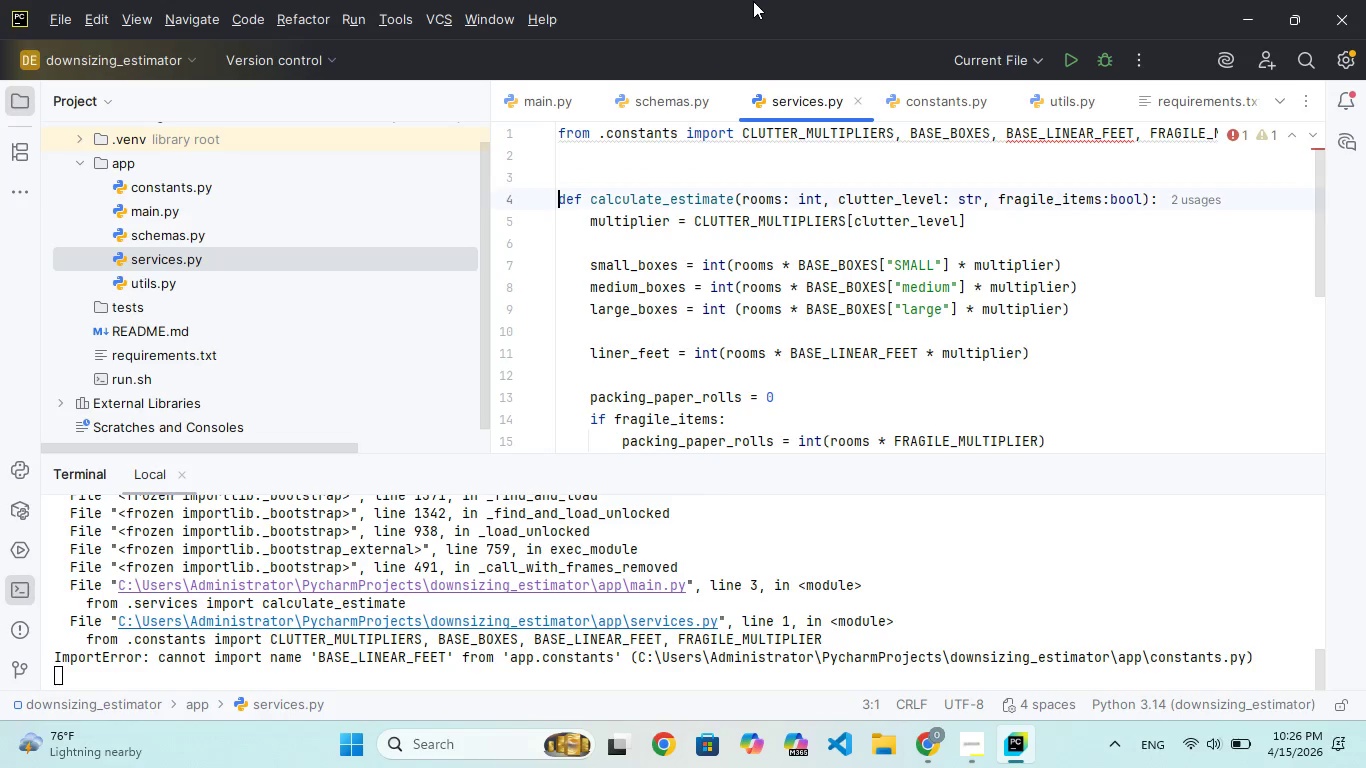 
key(ArrowDown)